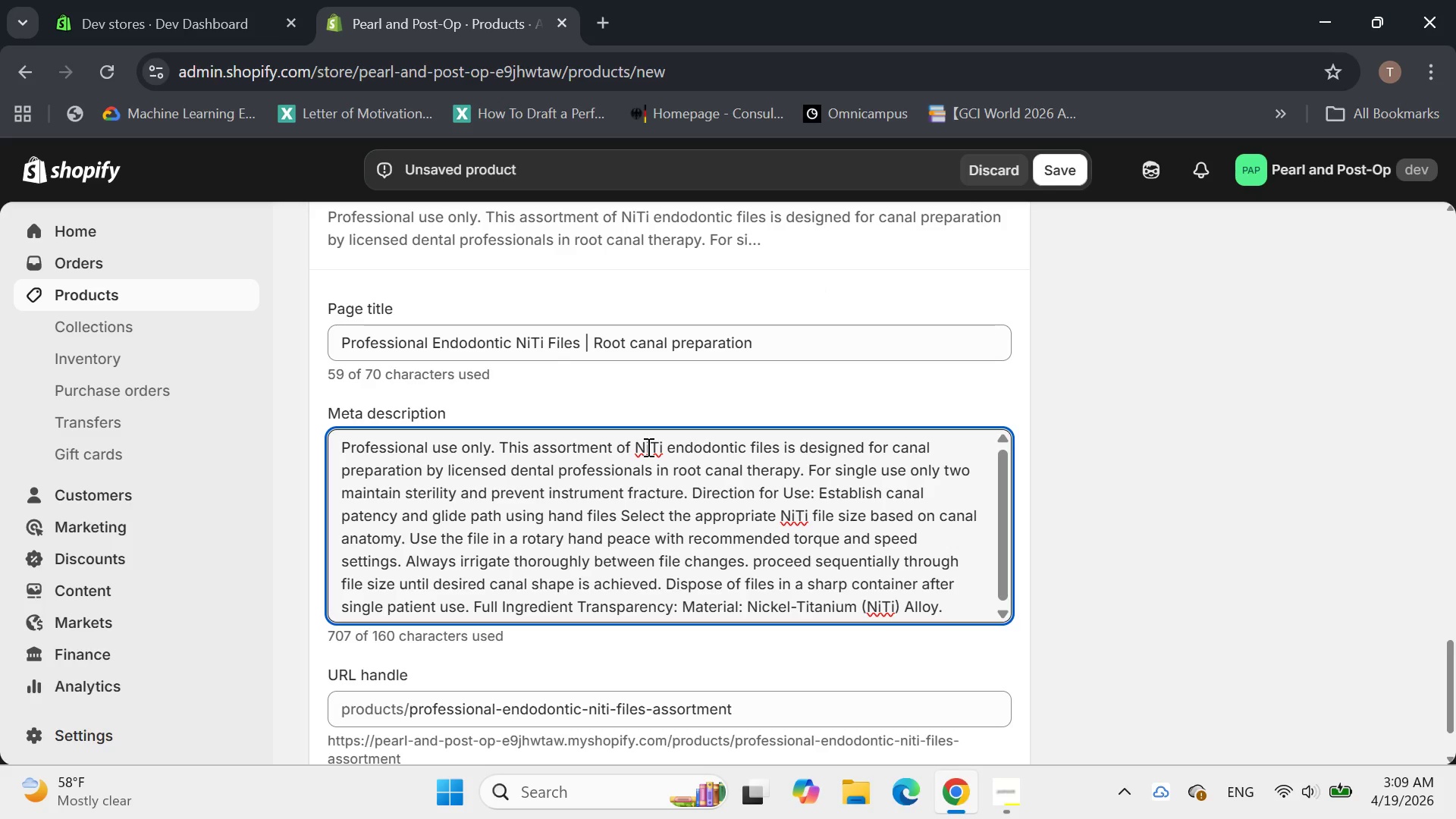 
key(Control+A)
 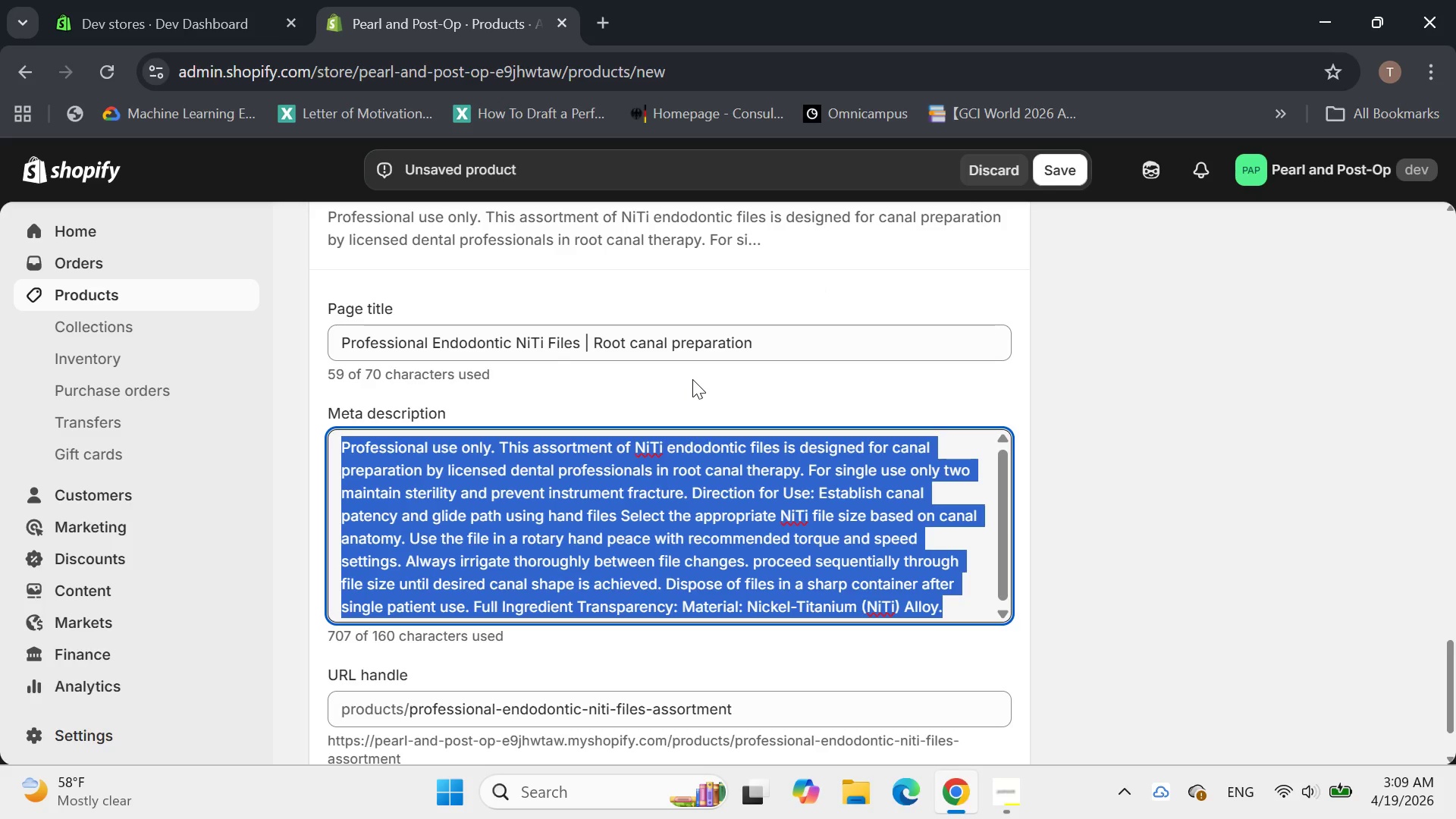 
key(Backspace)
 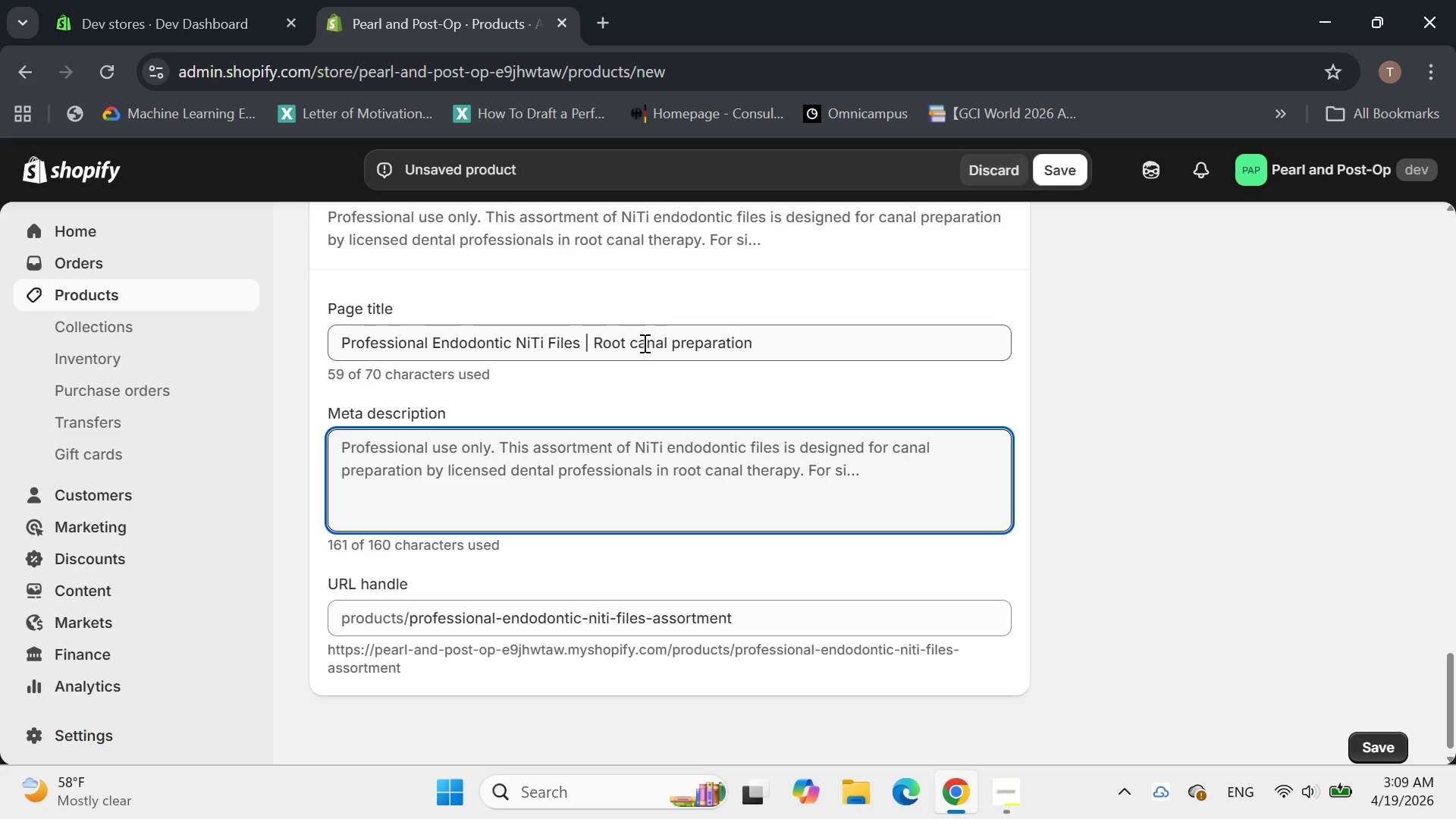 
left_click([638, 342])
 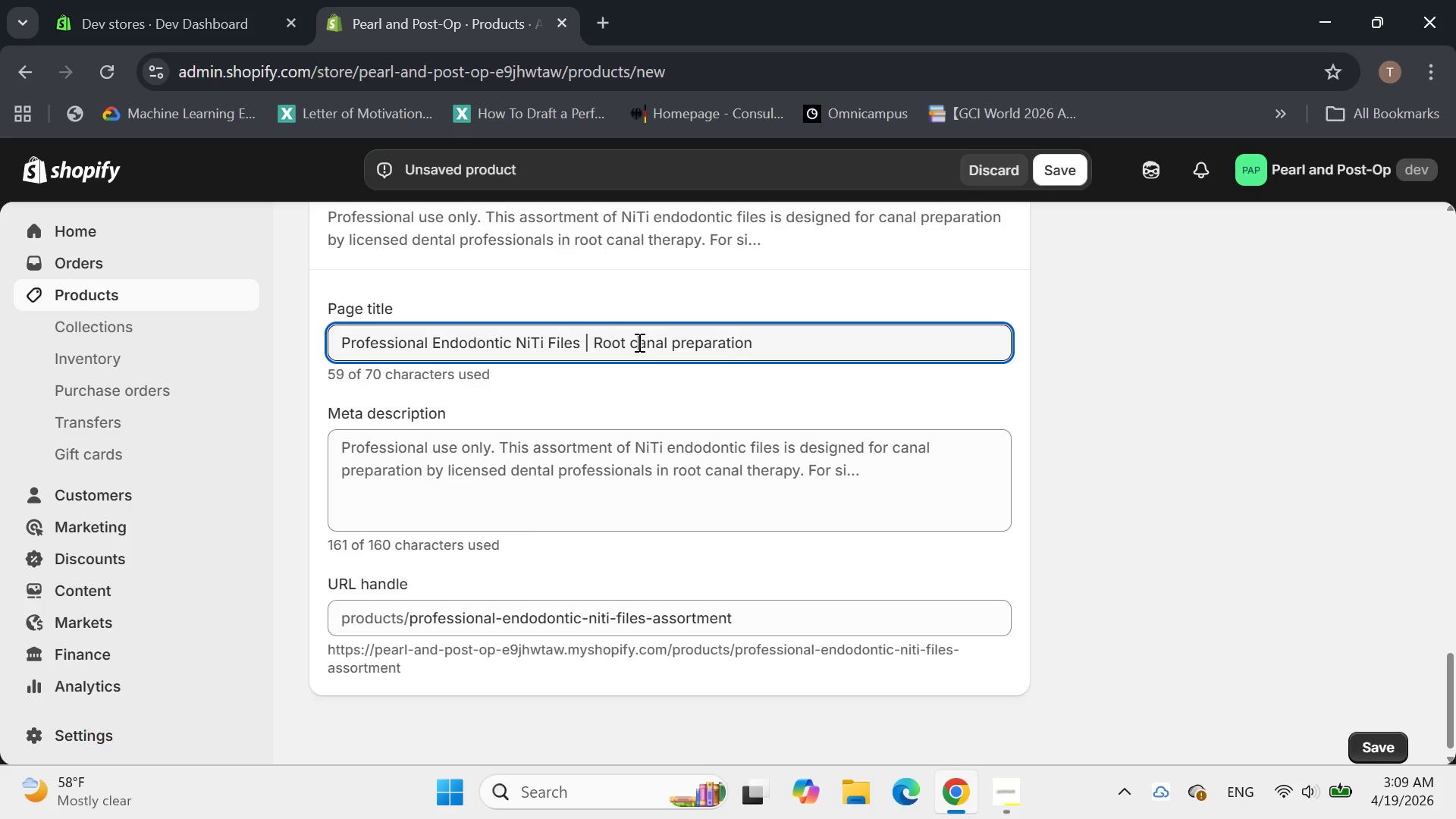 
key(Backspace)
 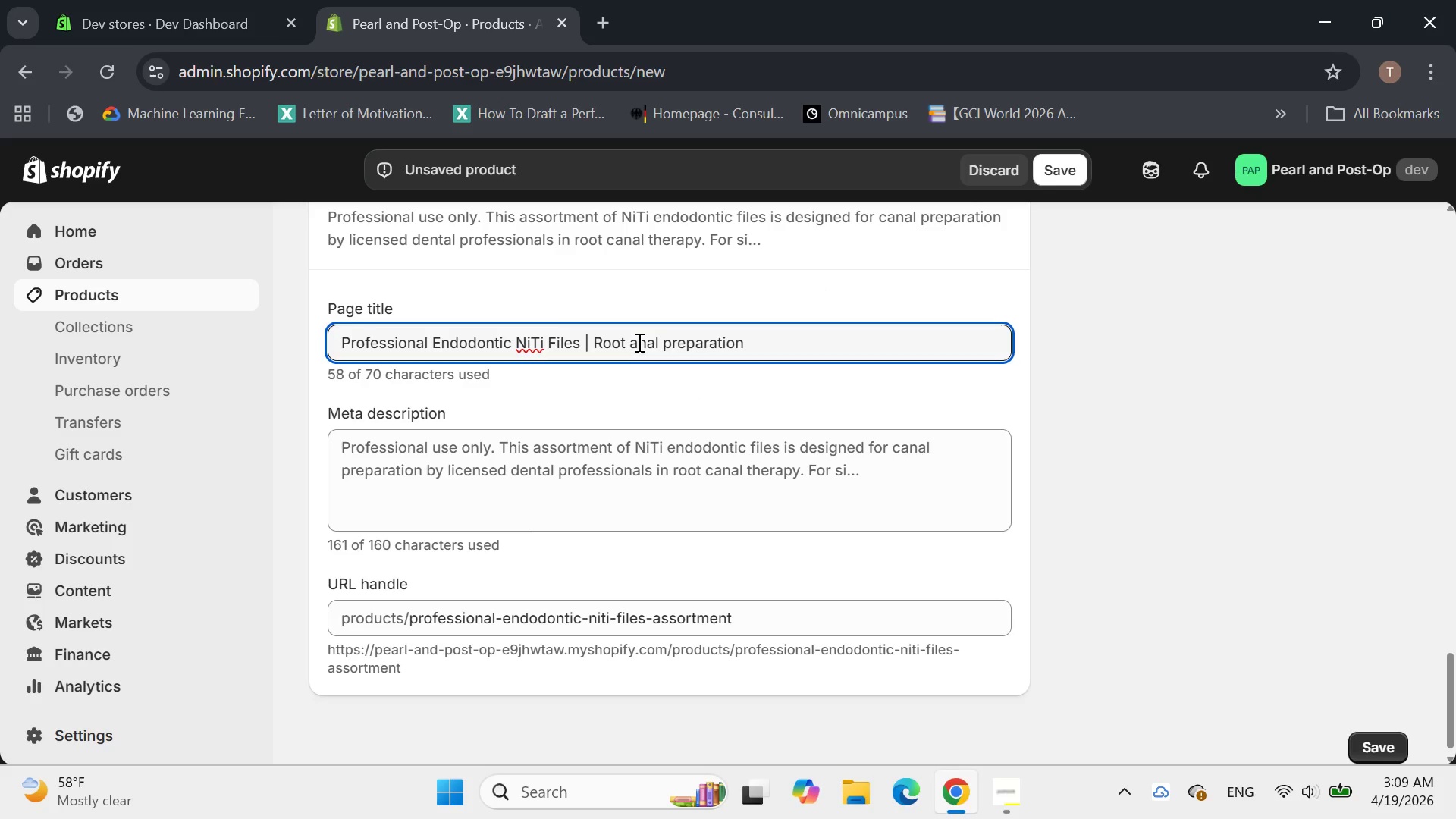 
key(Shift+C)
 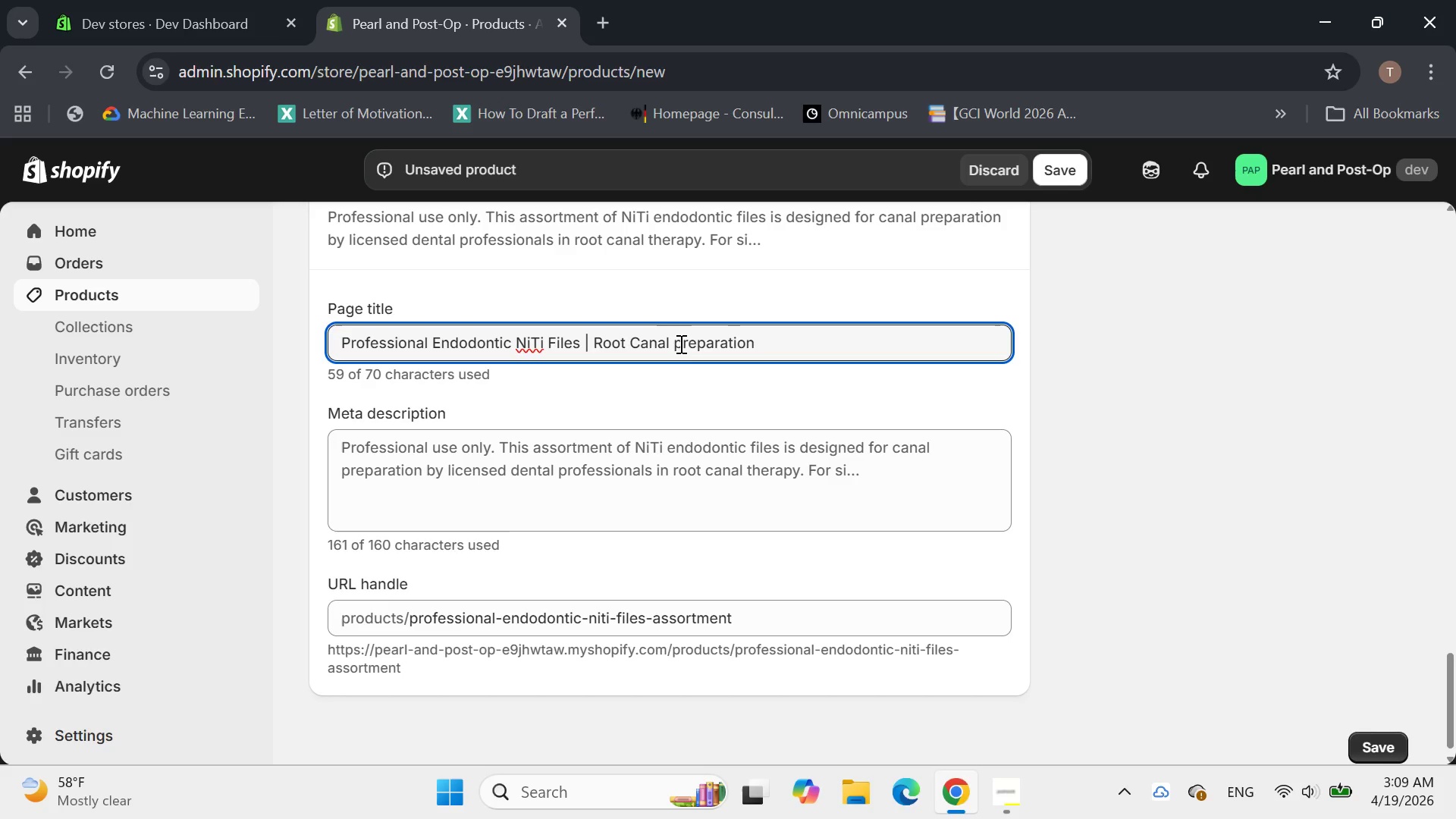 
left_click([682, 345])
 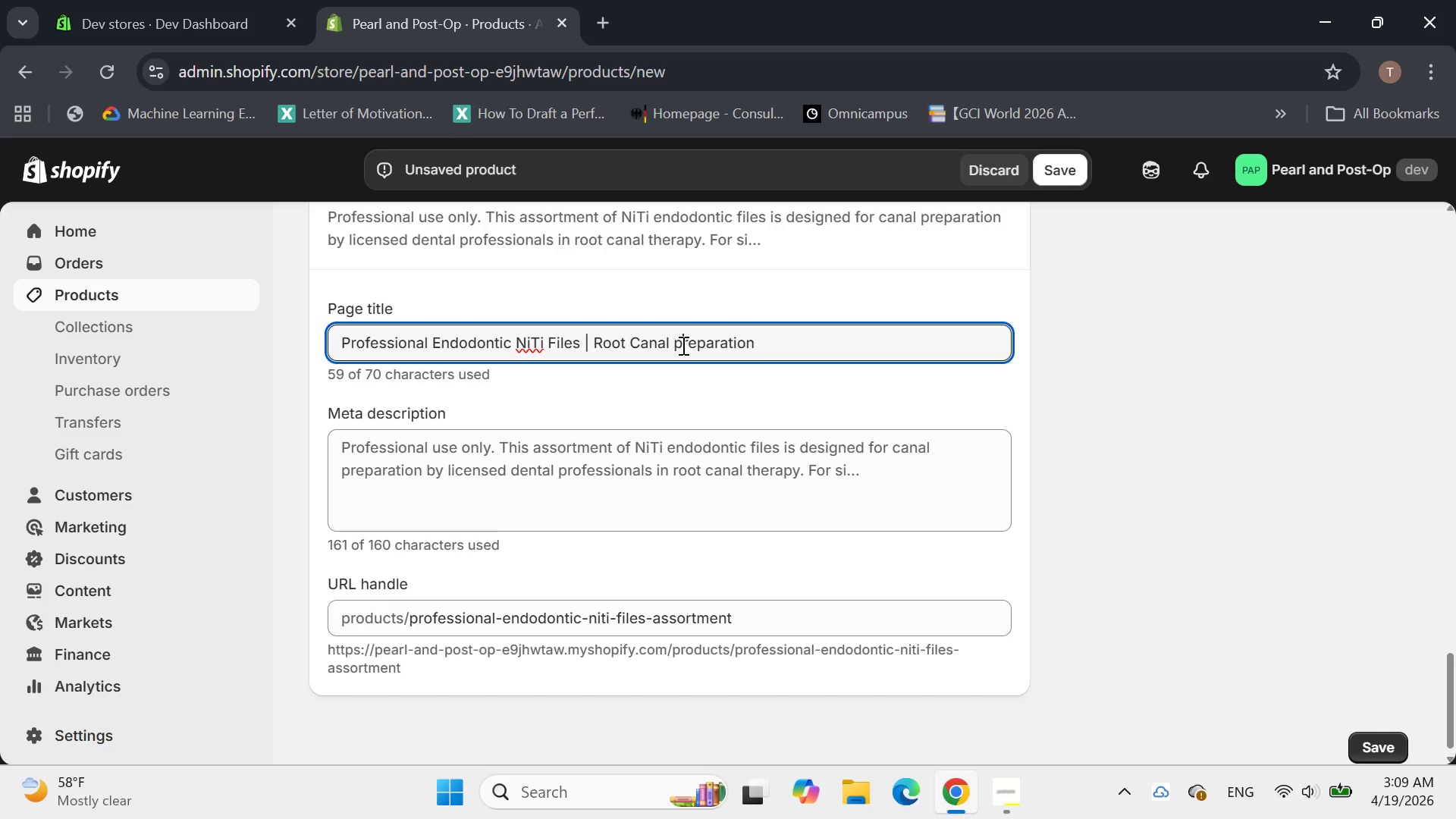 
key(Backspace)
 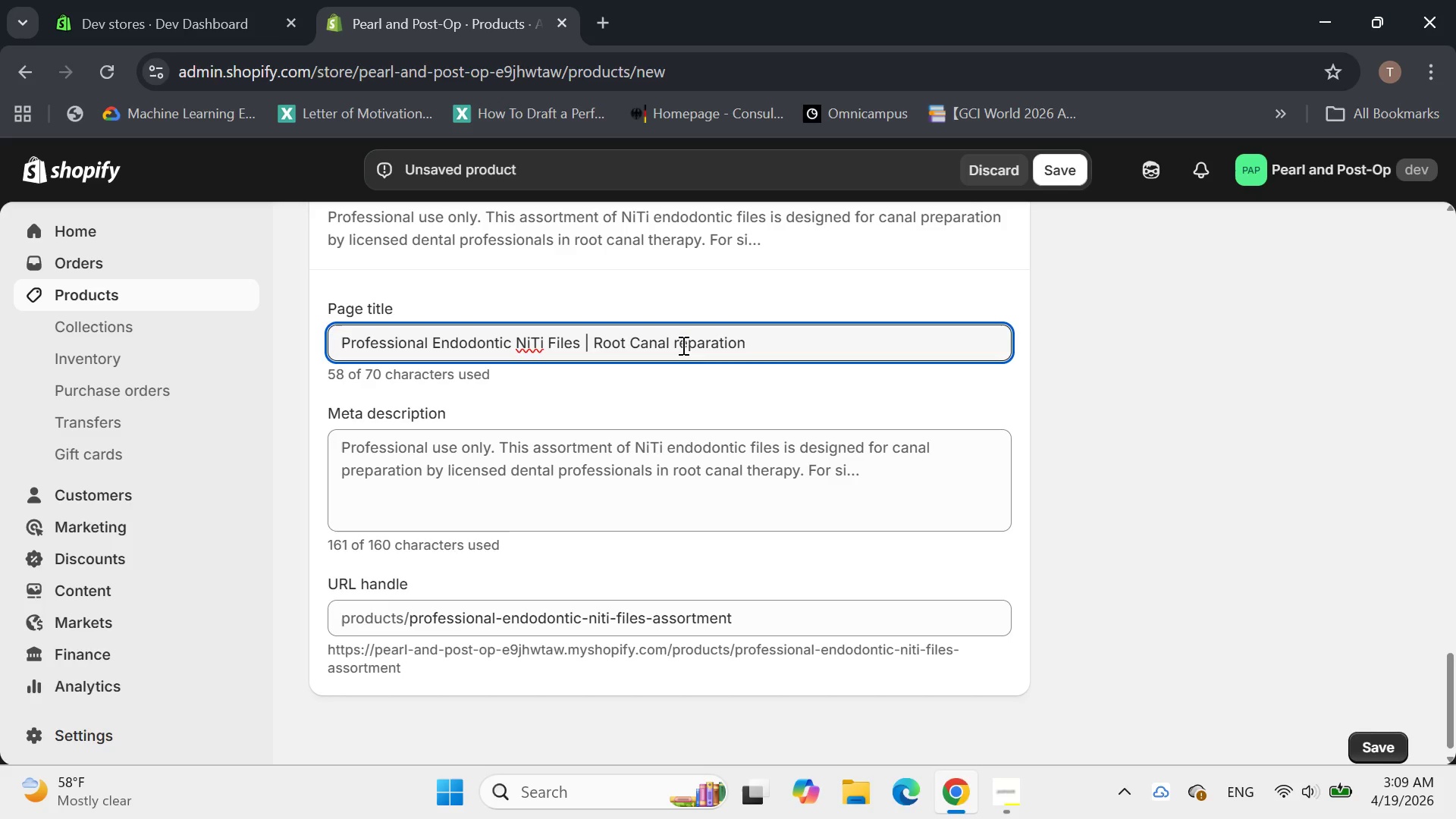 
key(Shift+P)
 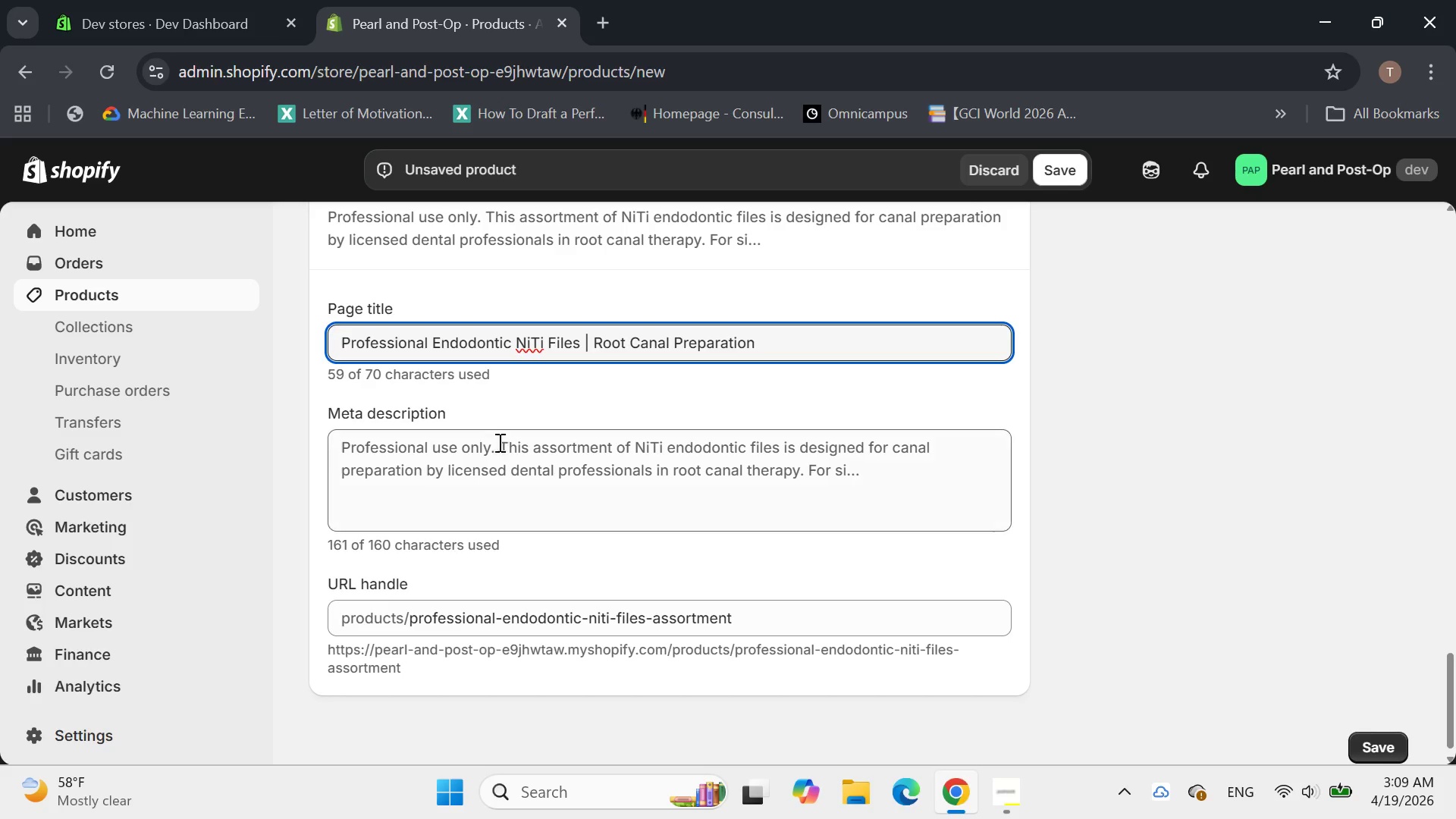 
left_click([478, 452])
 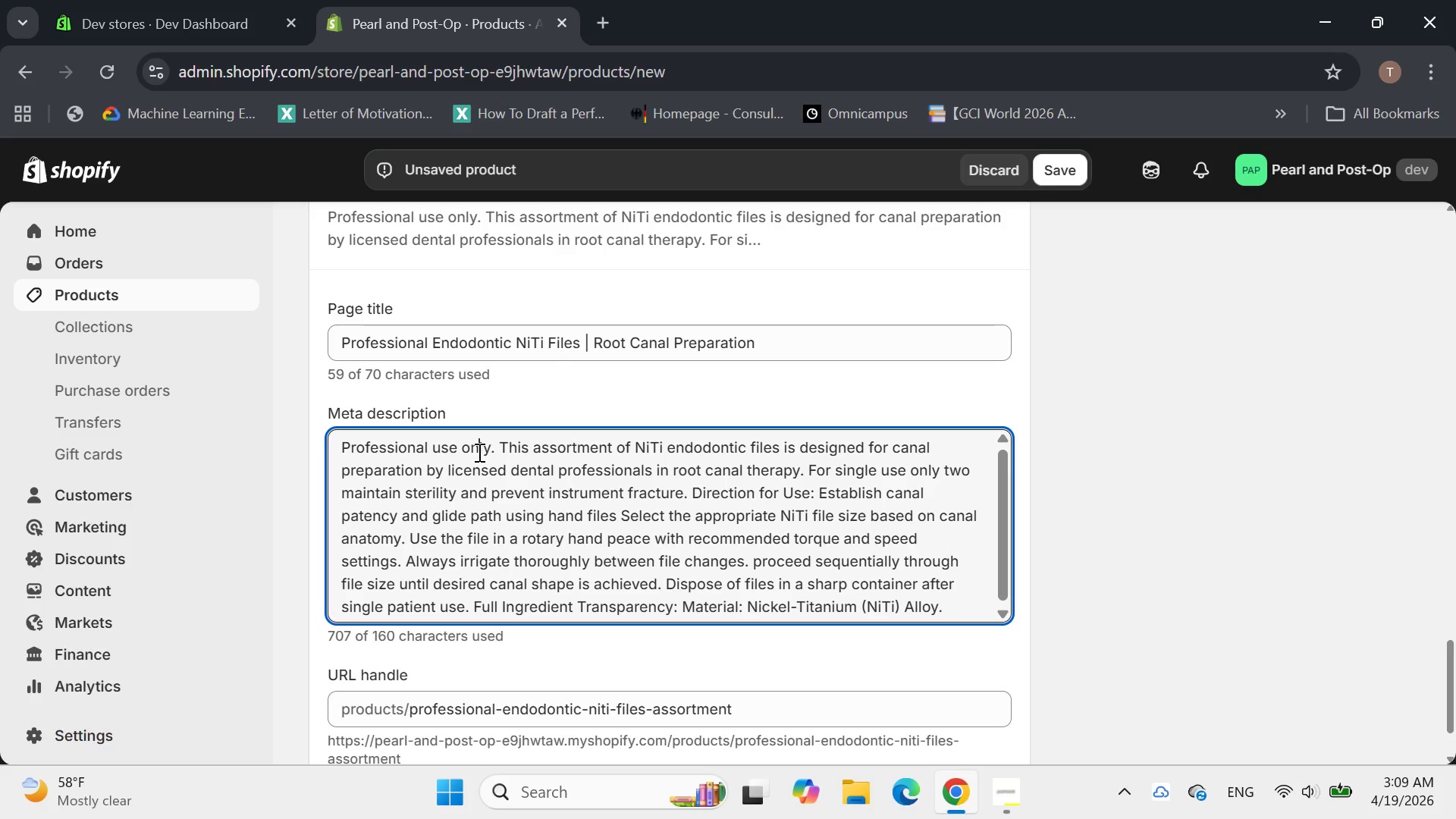 
key(Control+A)
 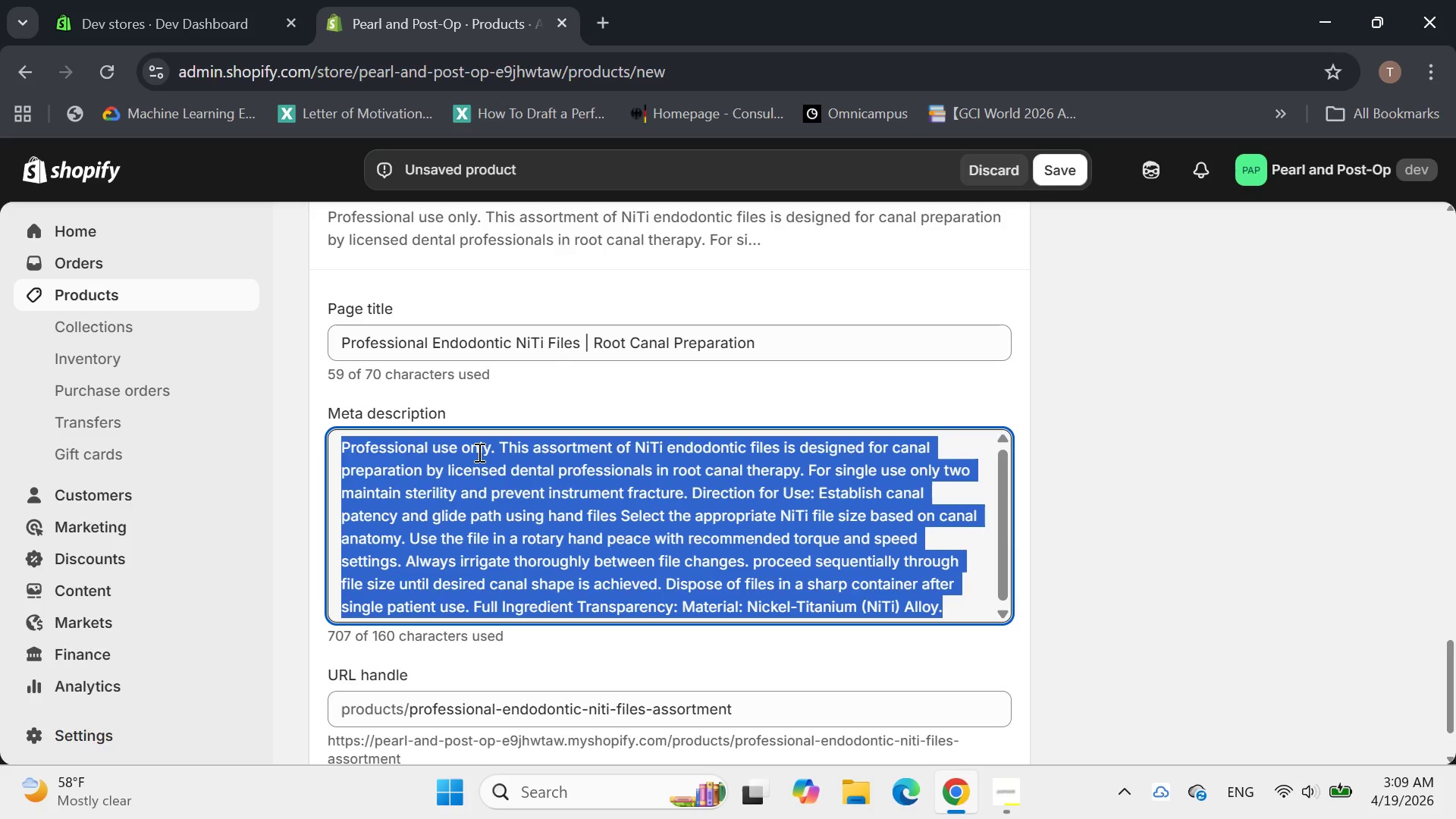 
key(Backspace)
 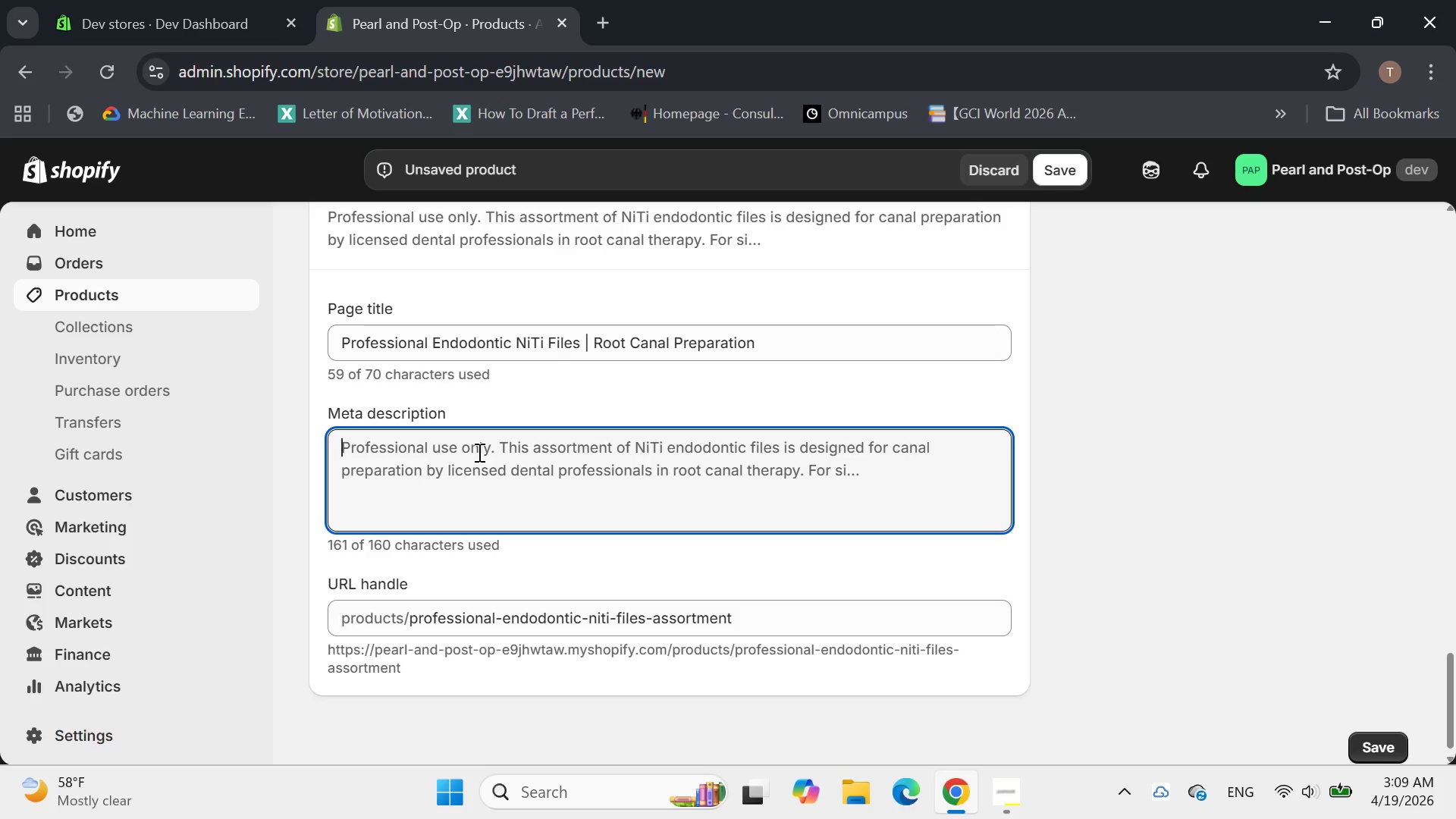 
key(Control+A)
 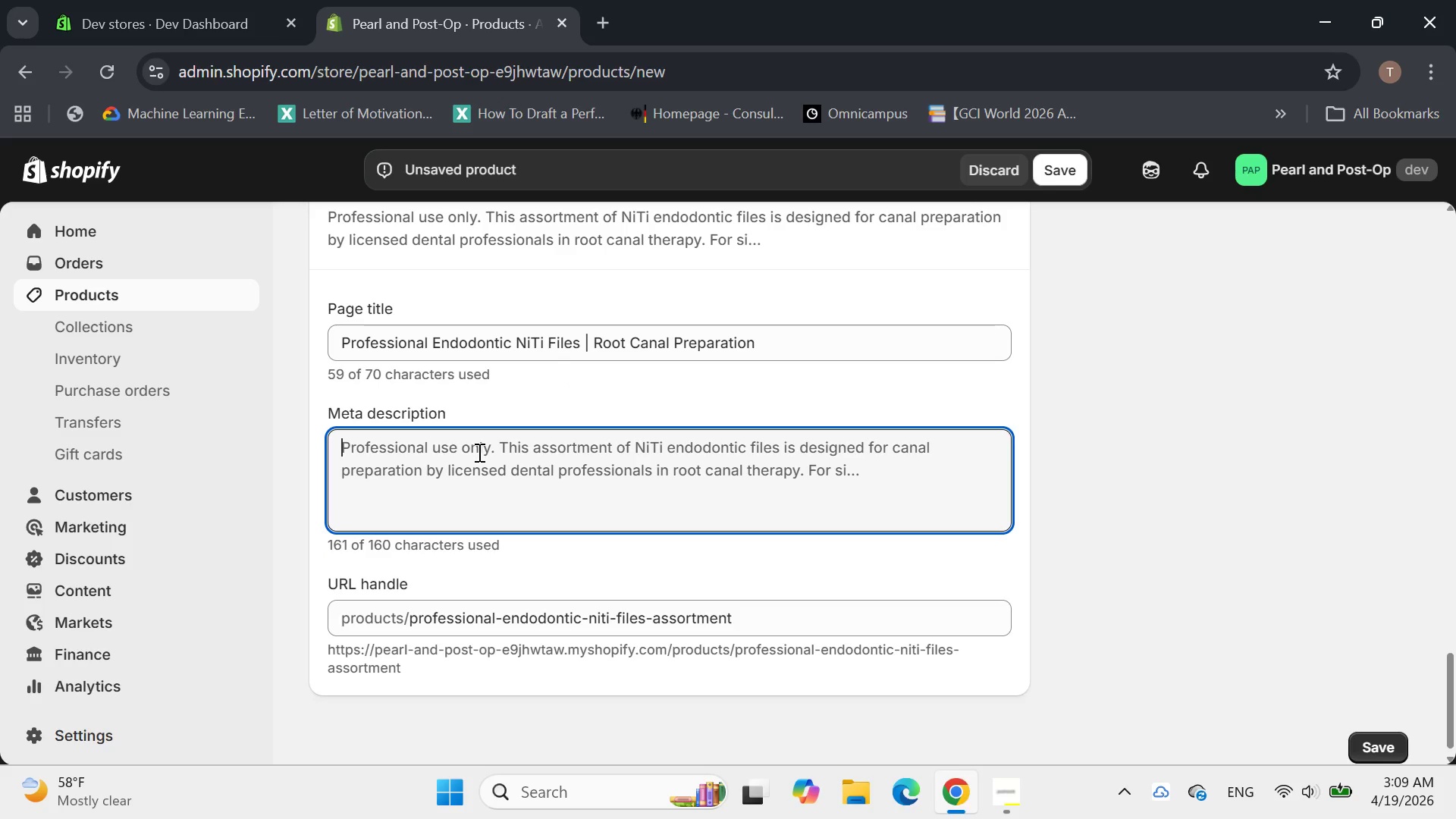 
type(Assorted single use NiTi files for efficient and safe professional root cana preparation)
 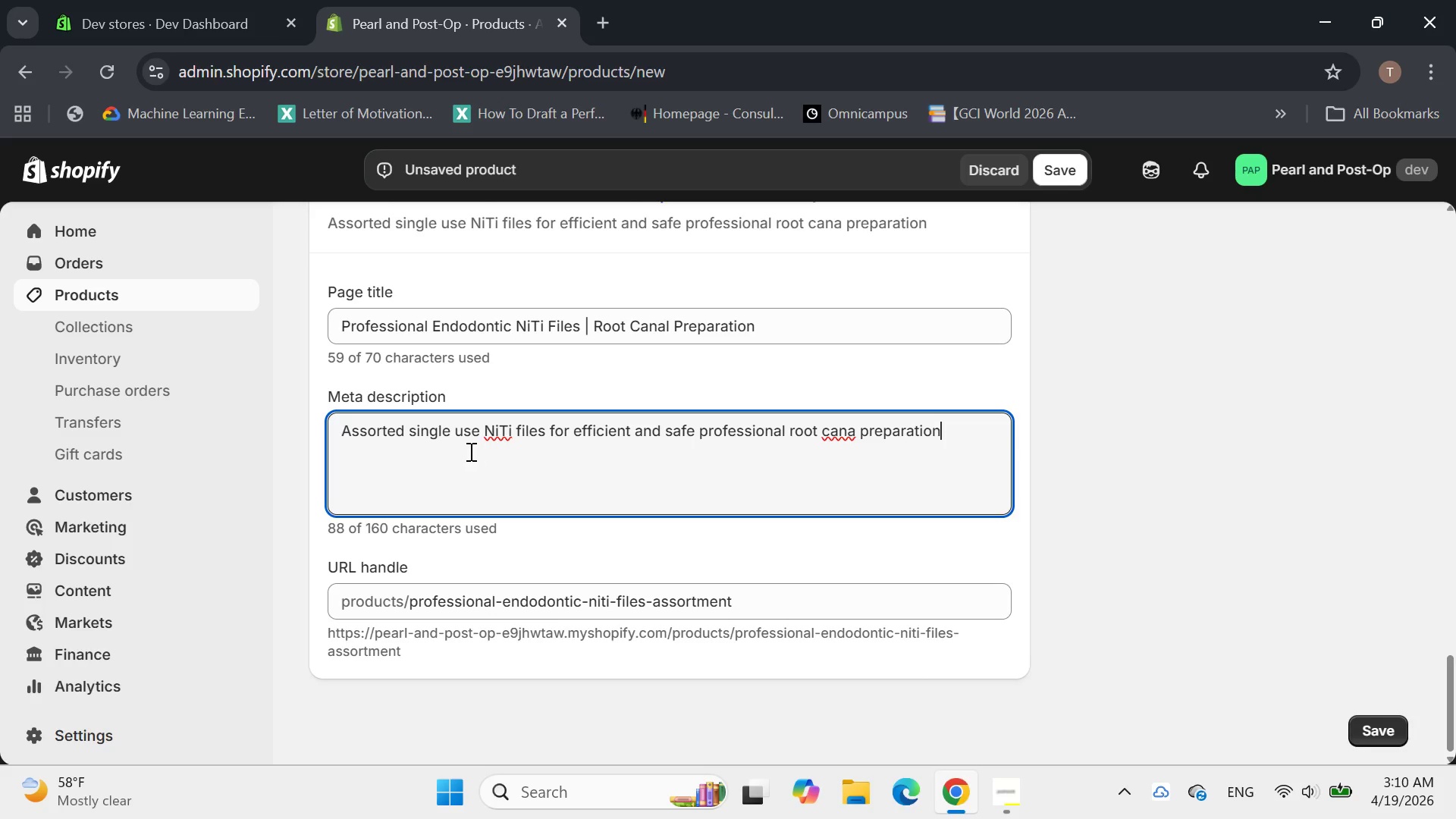 
key(ArrowLeft)
 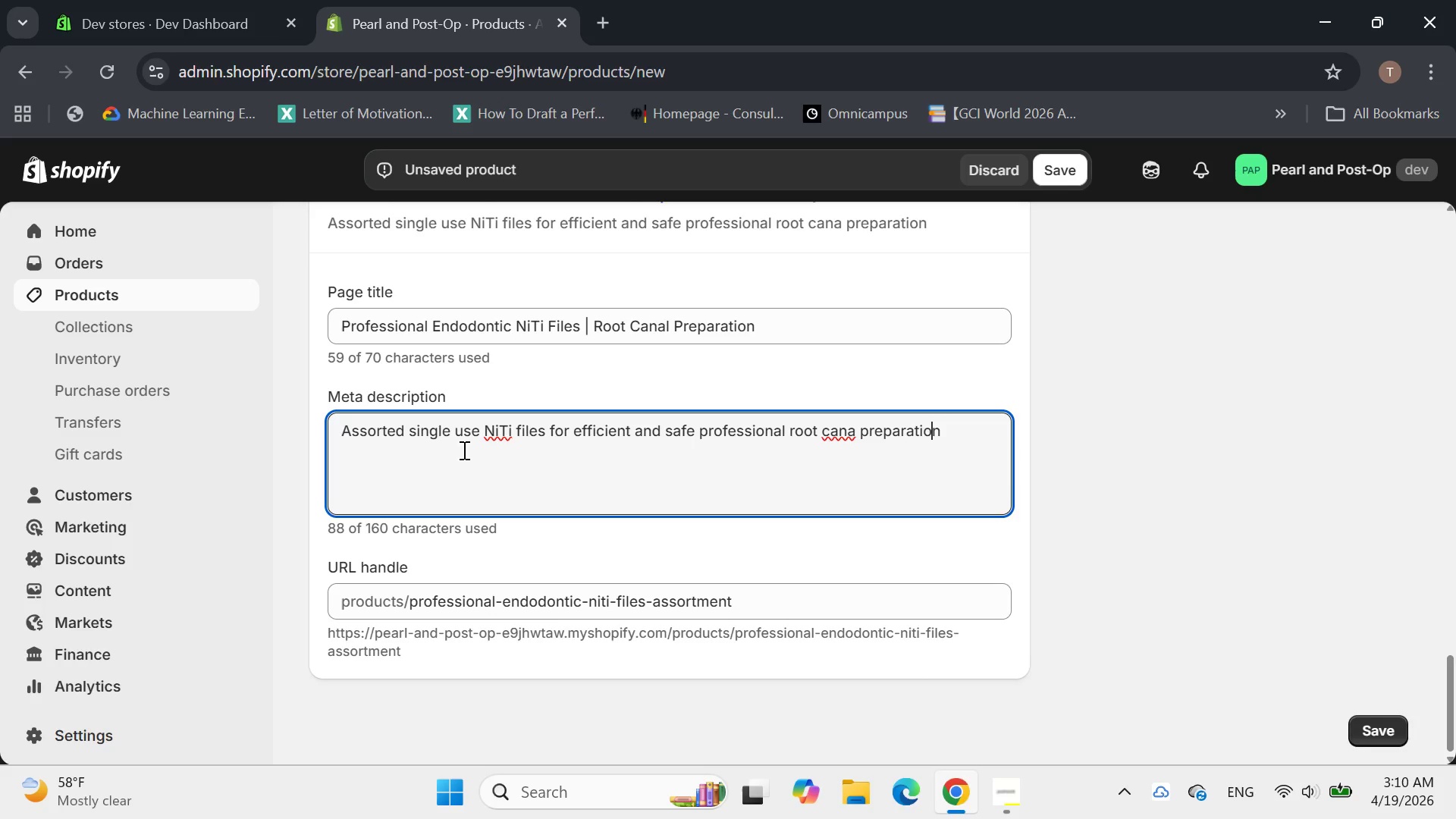 
key(ArrowLeft)
 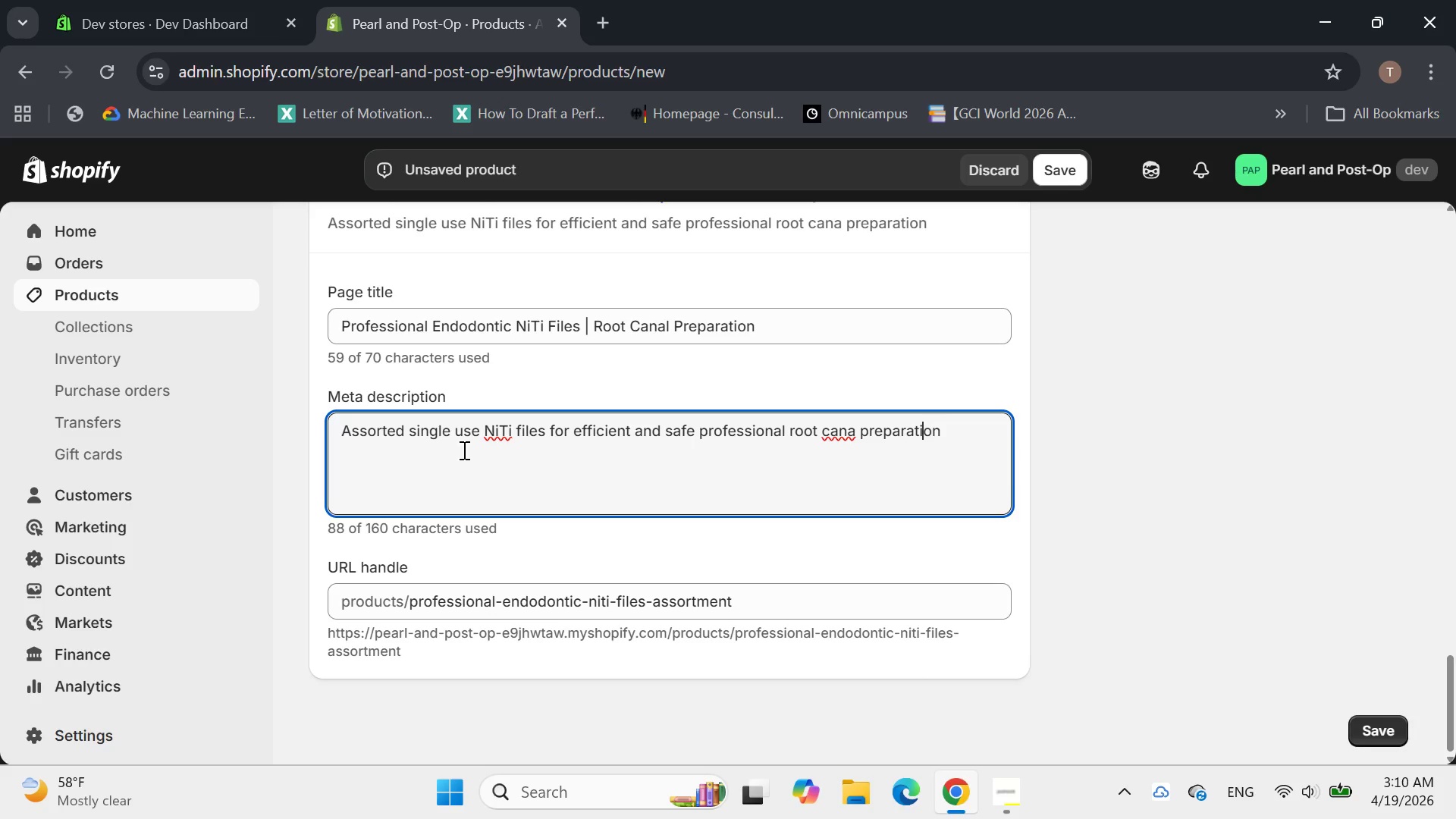 
key(ArrowLeft)
 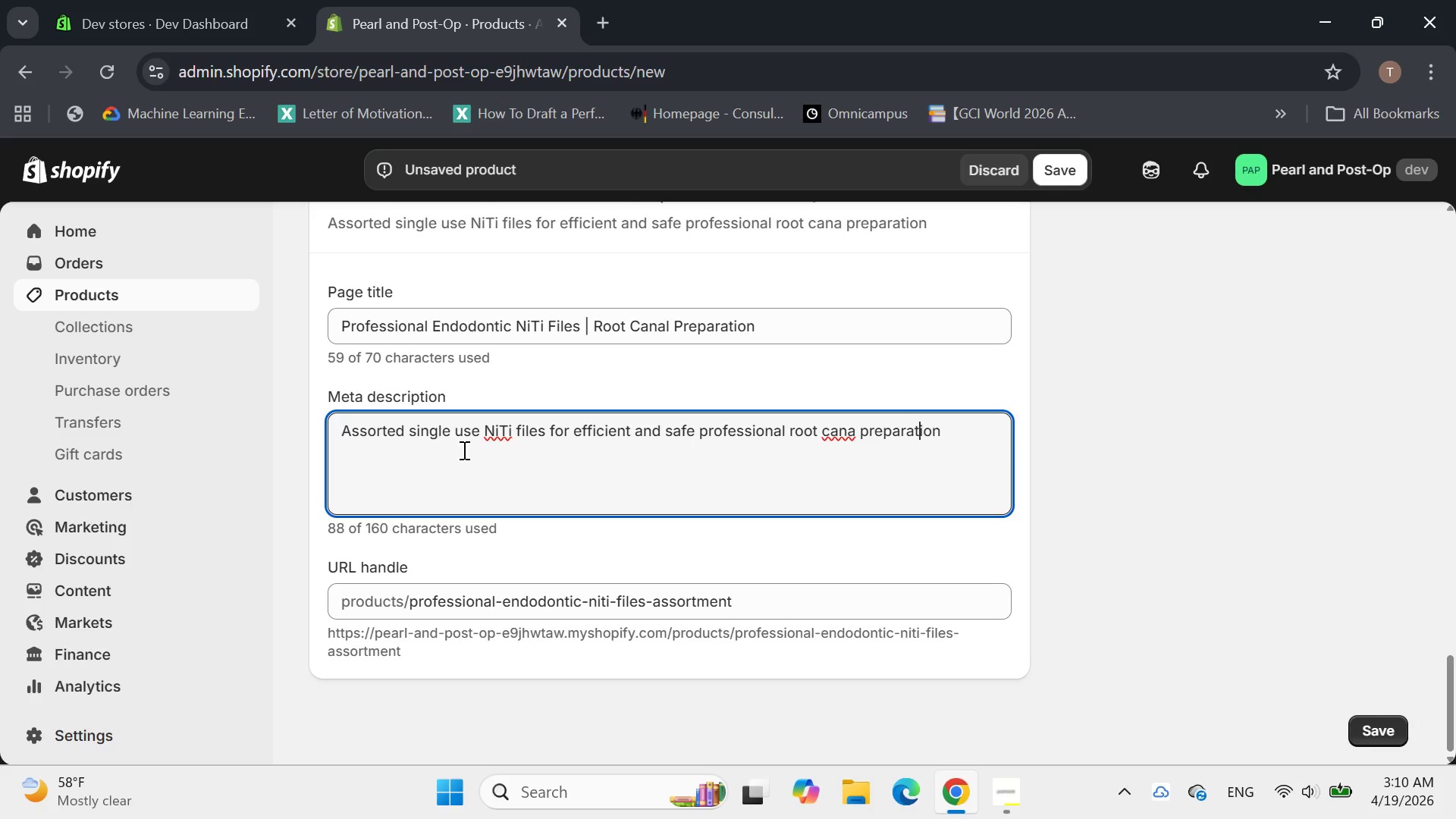 
key(ArrowLeft)
 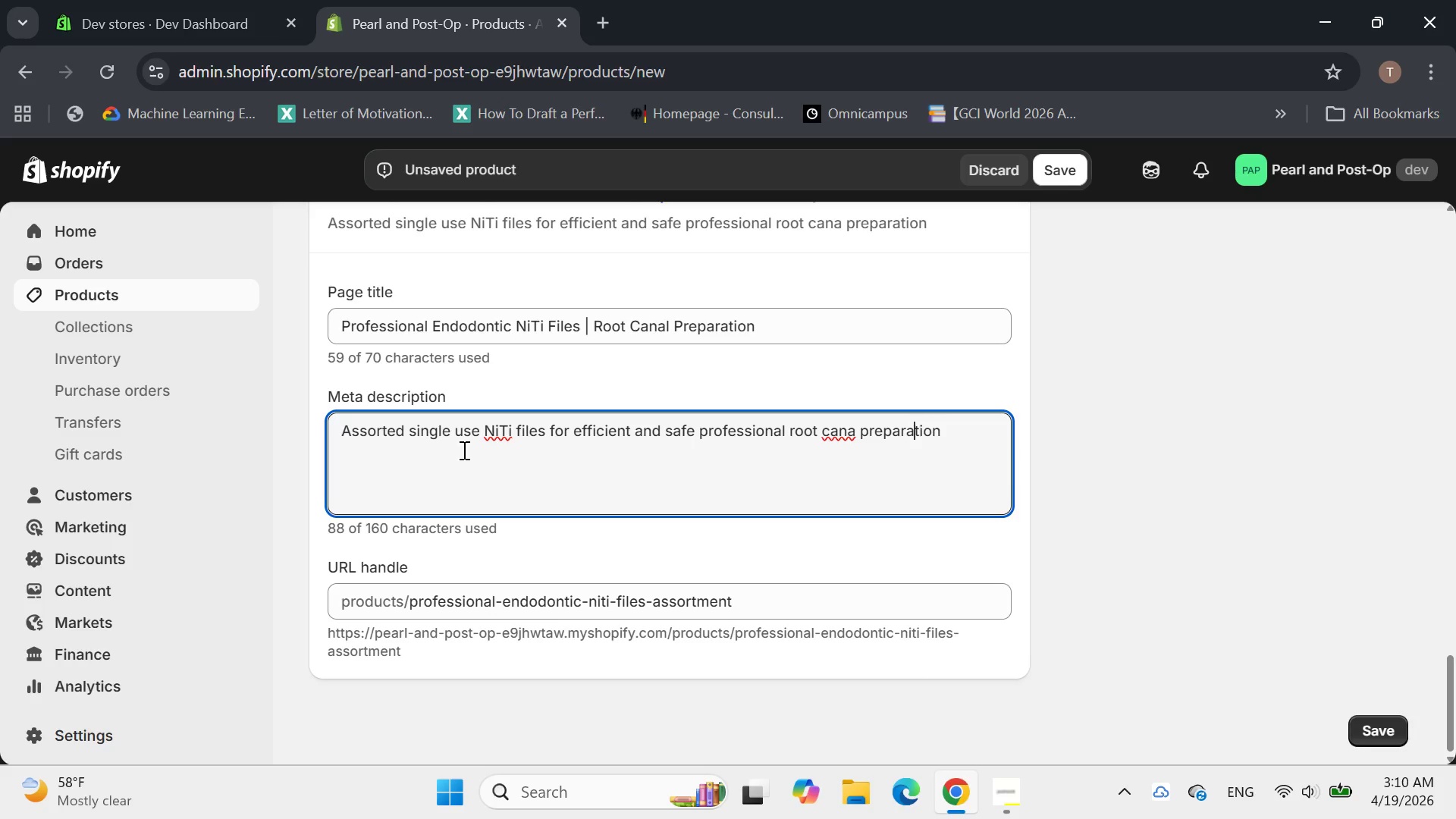 
key(ArrowLeft)
 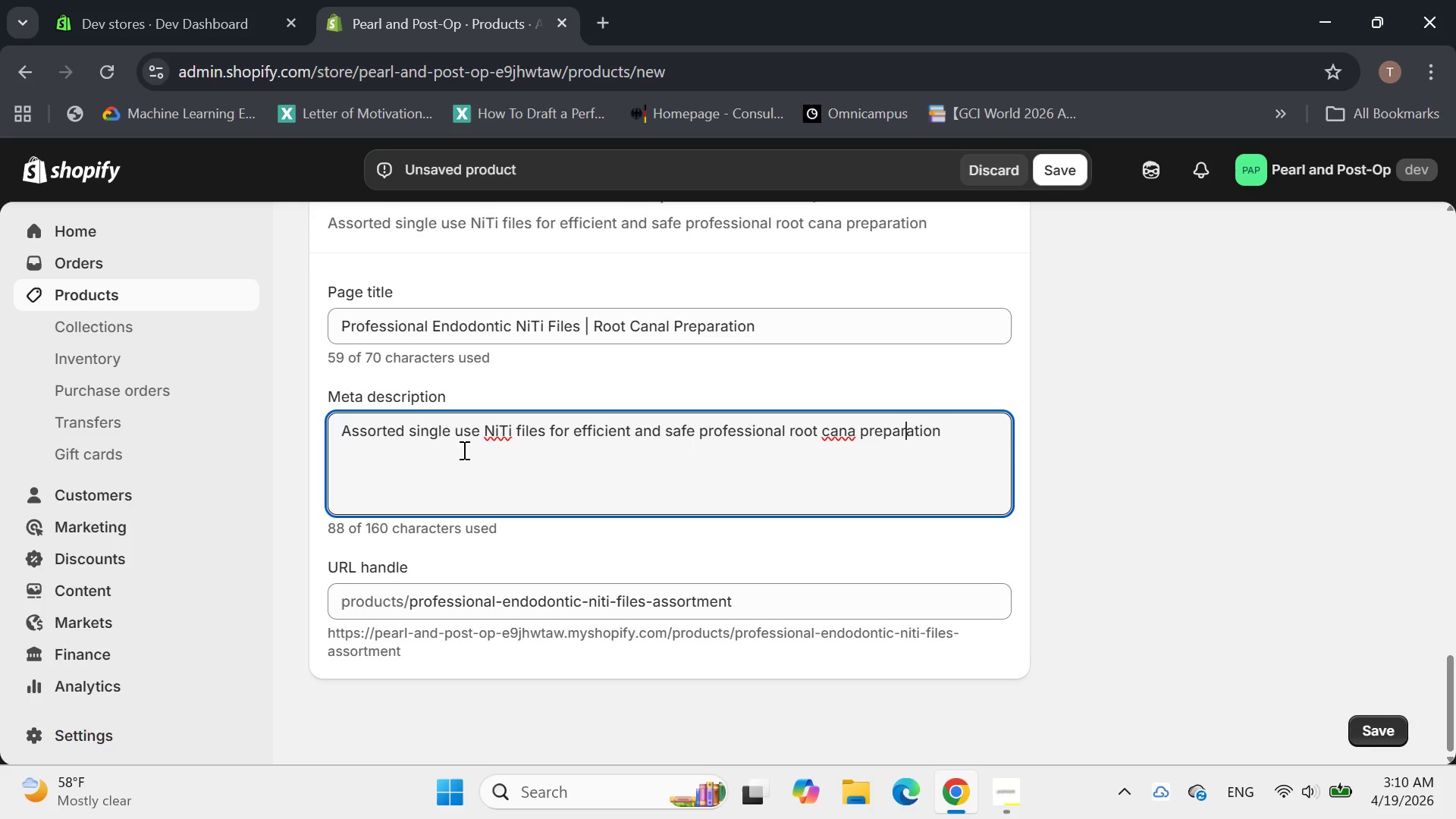 
key(ArrowLeft)
 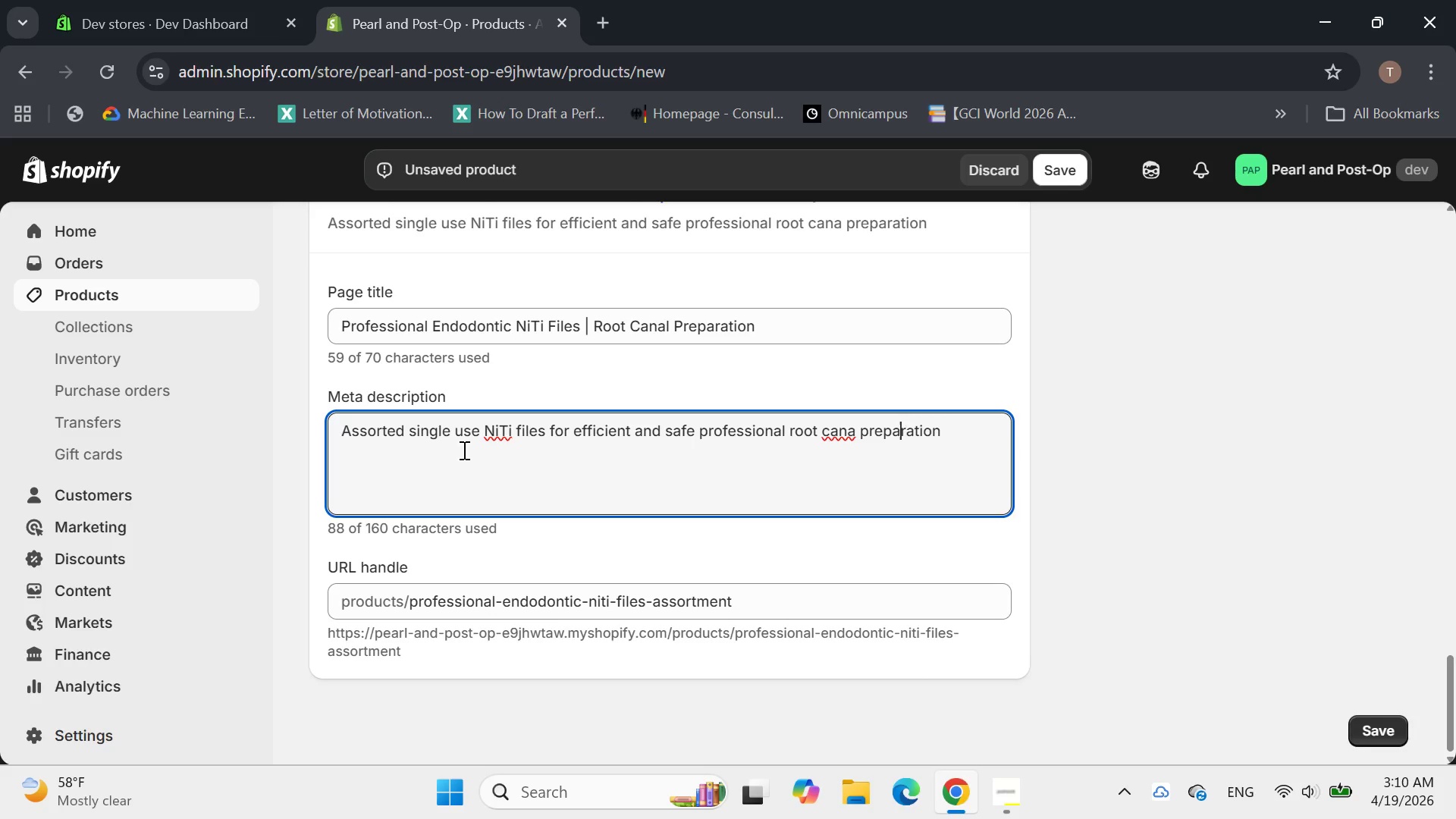 
key(ArrowLeft)
 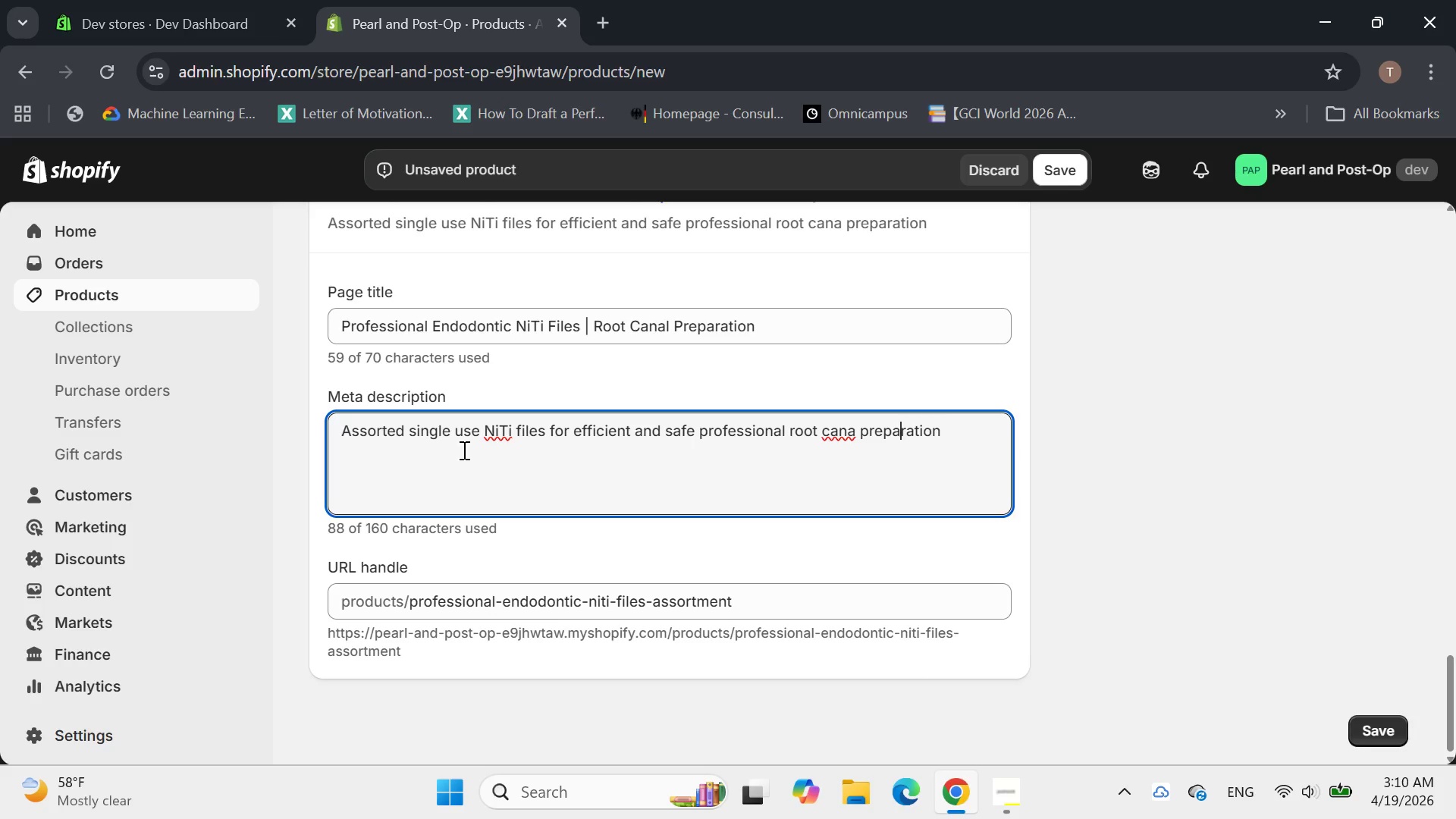 
key(ArrowLeft)
 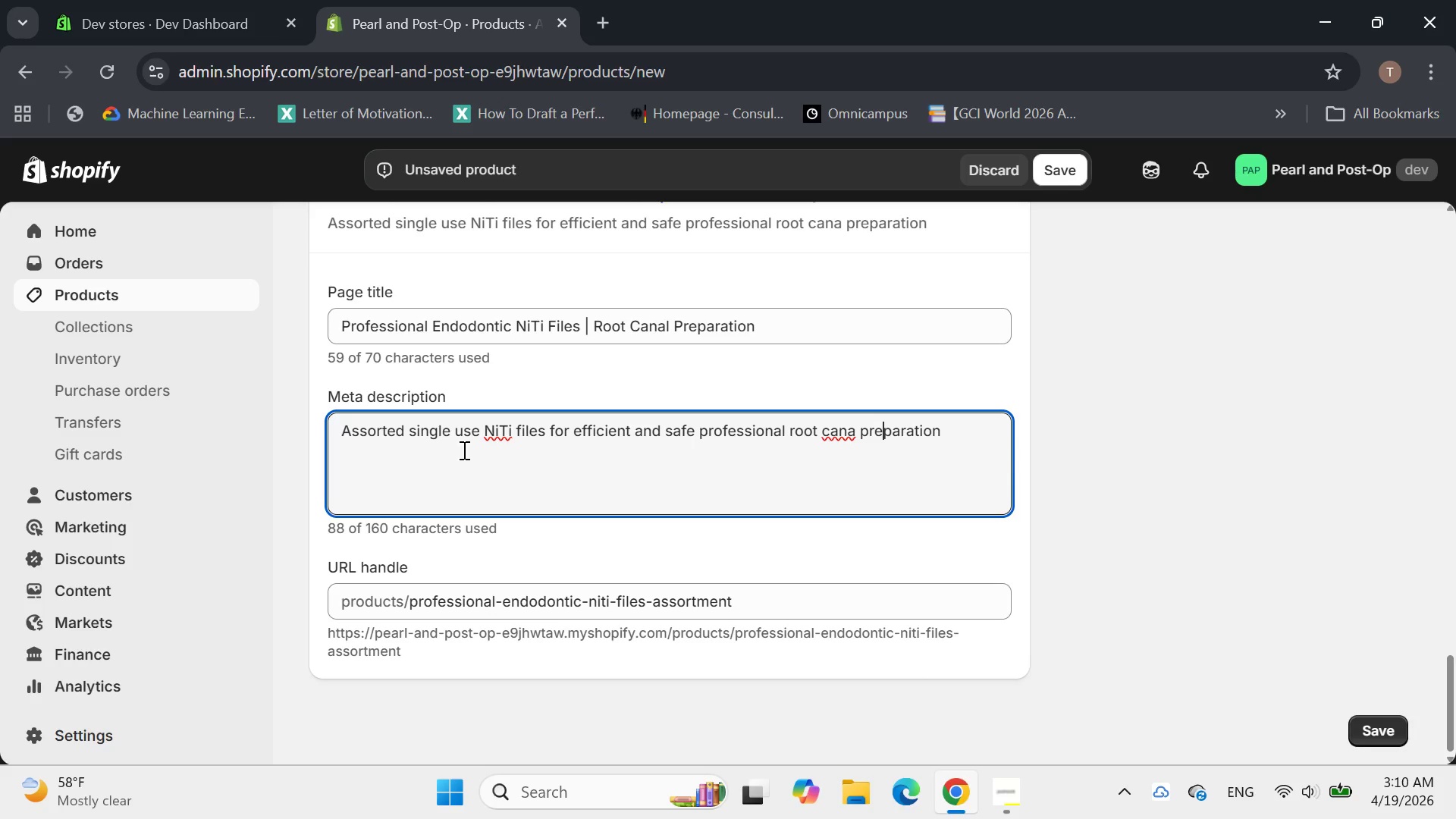 
key(ArrowLeft)
 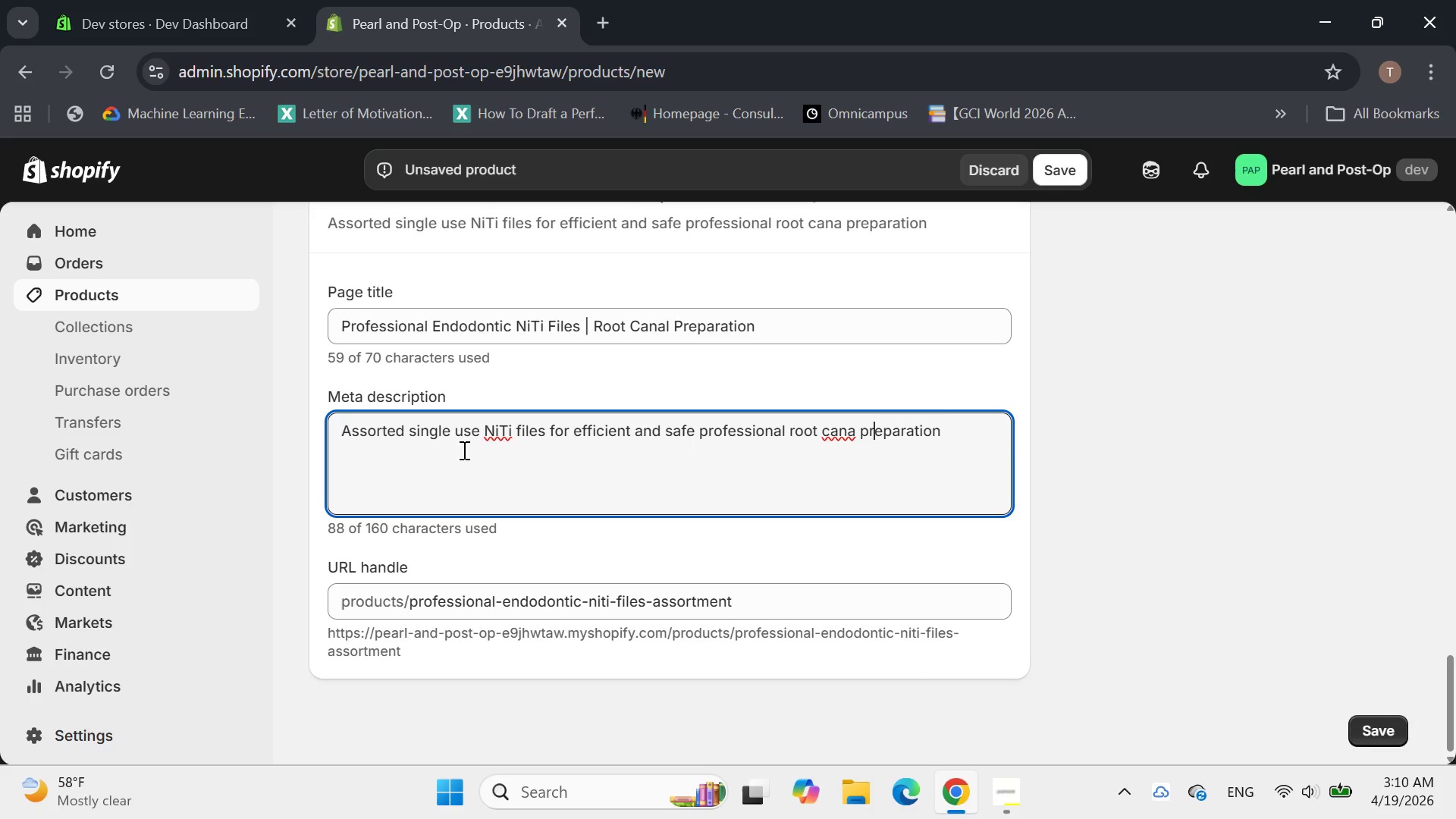 
key(ArrowLeft)
 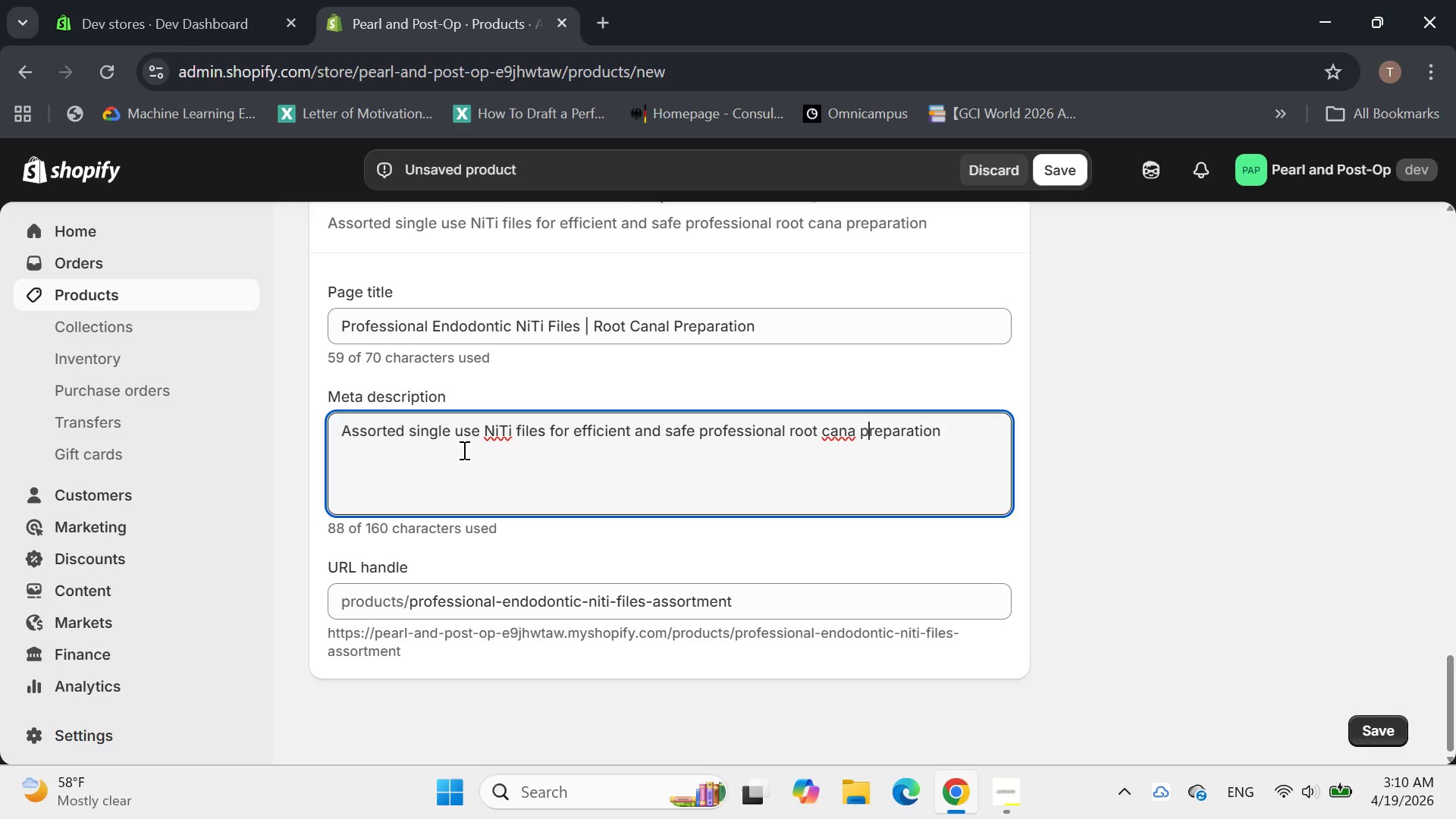 
key(ArrowLeft)
 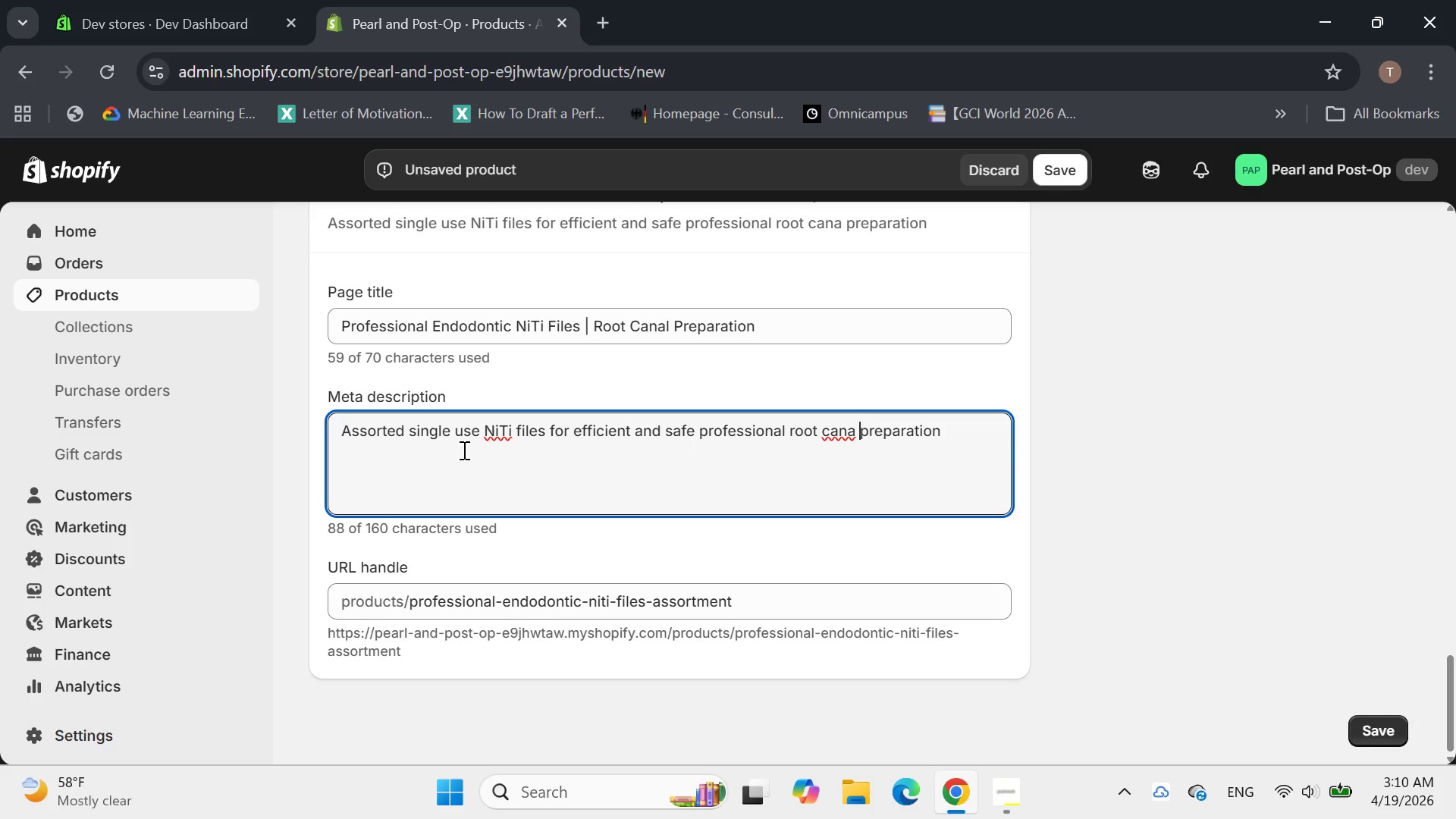 
key(ArrowLeft)
 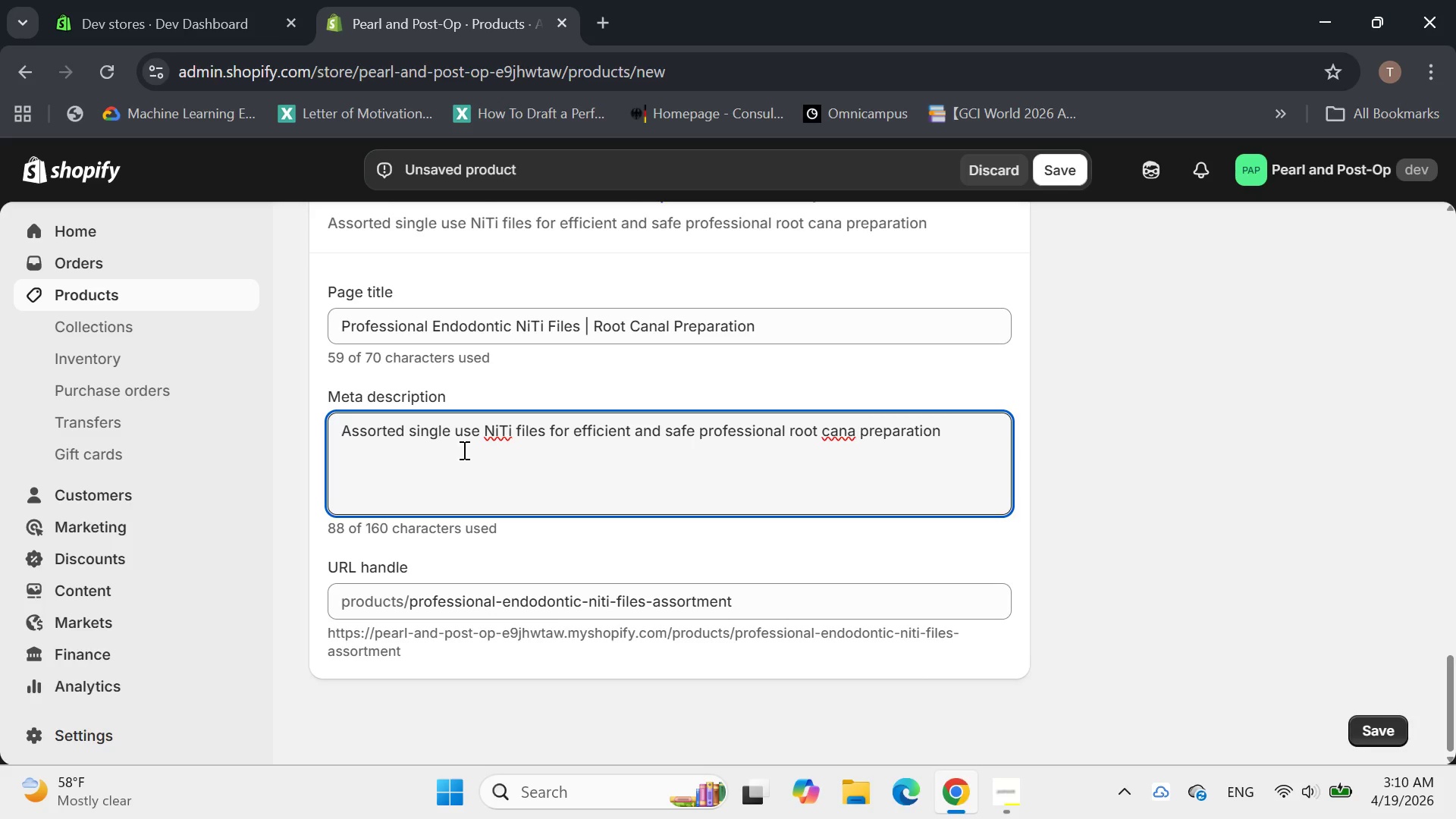 
key(L)
 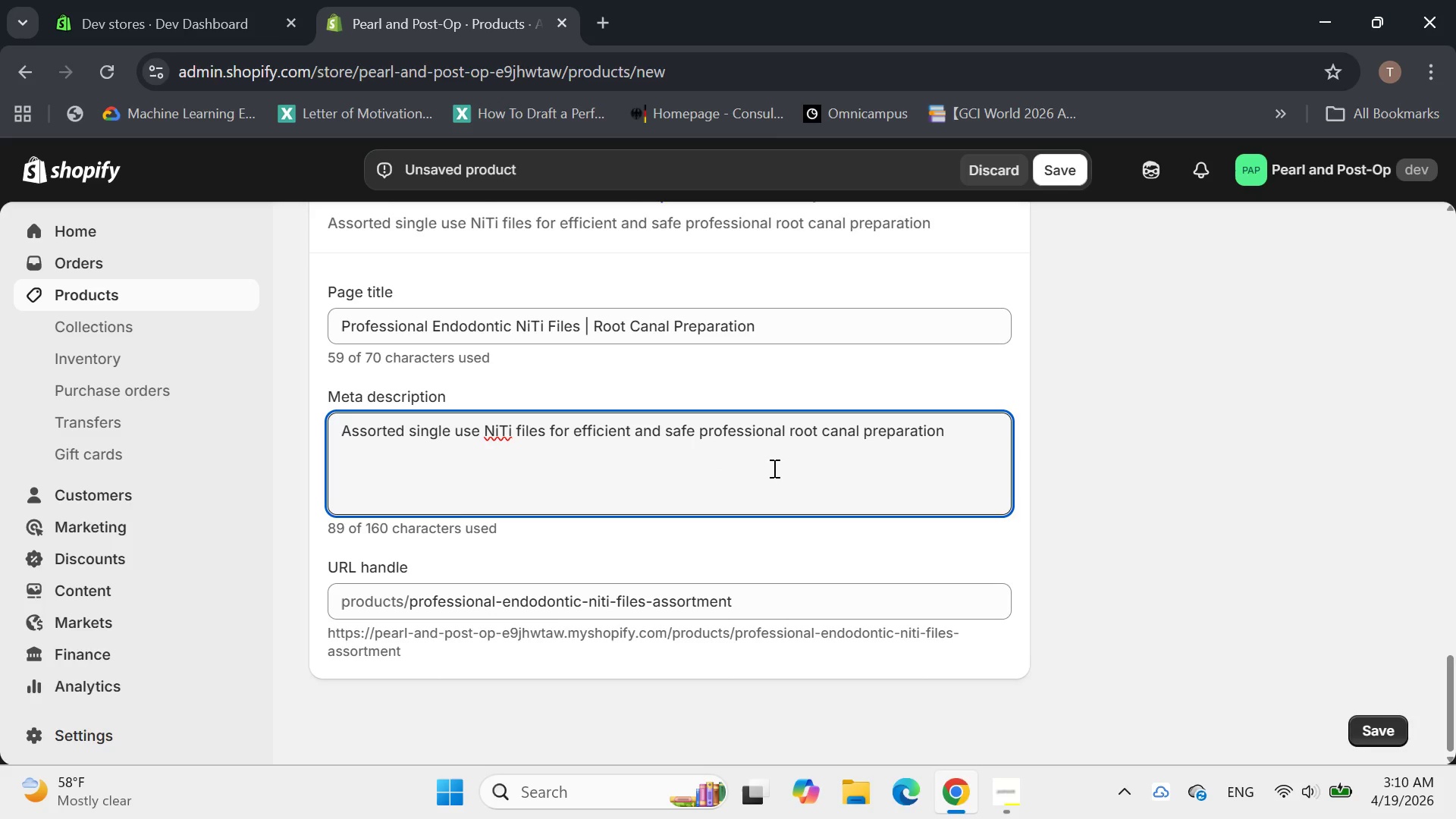 
left_click([951, 432])
 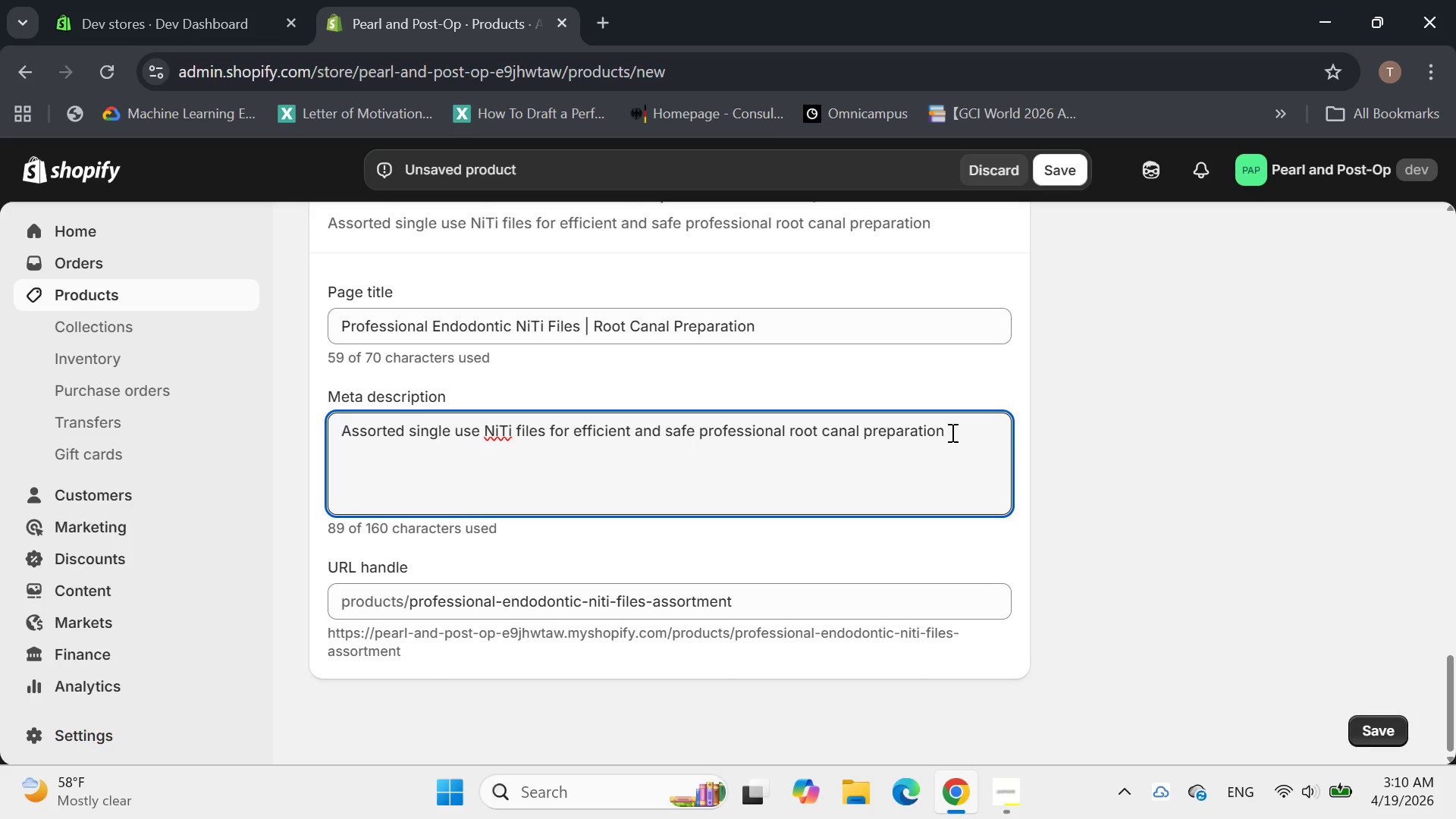 
key(Period)
 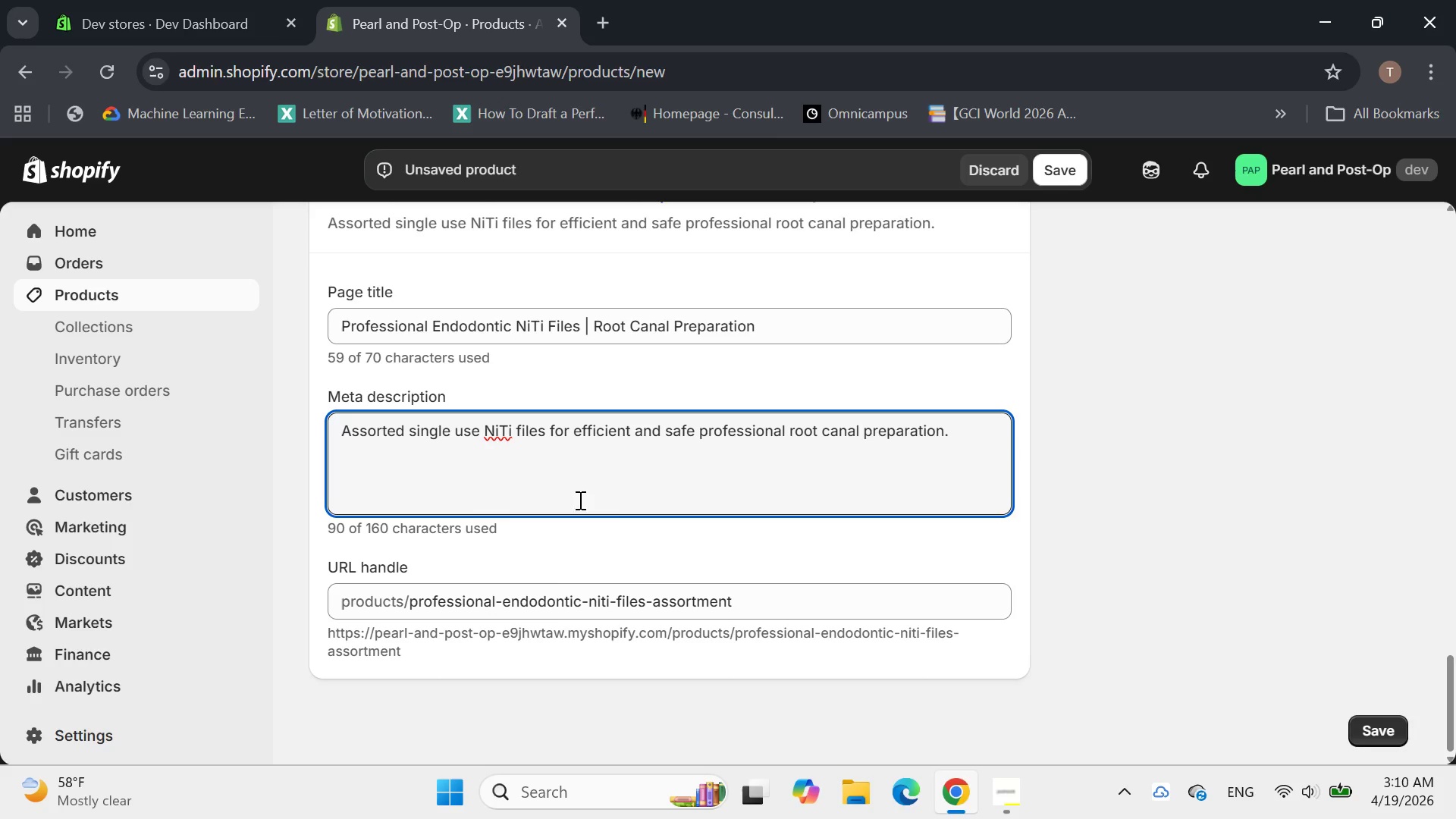 
left_click([720, 587])
 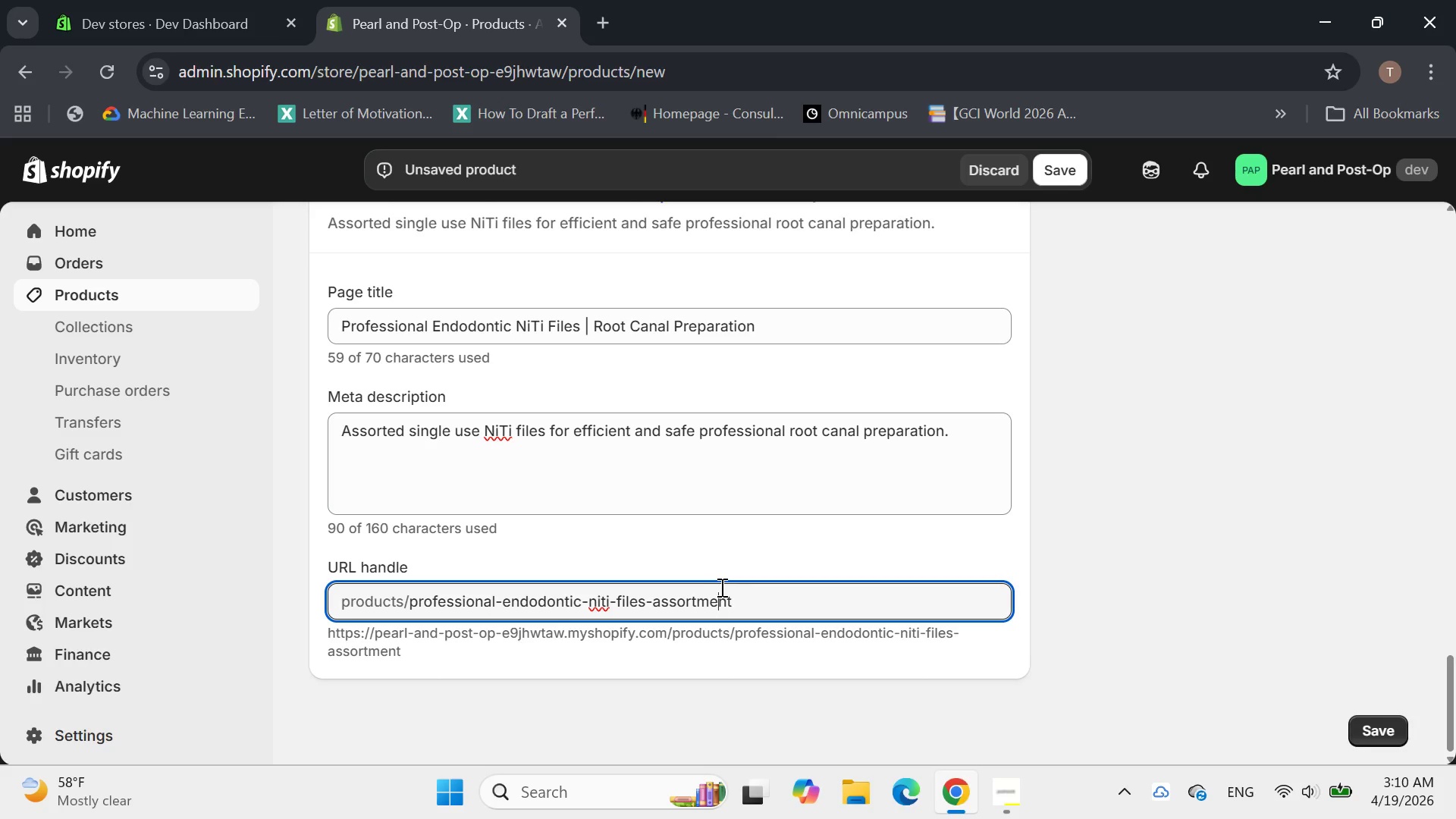 
left_click([607, 602])
 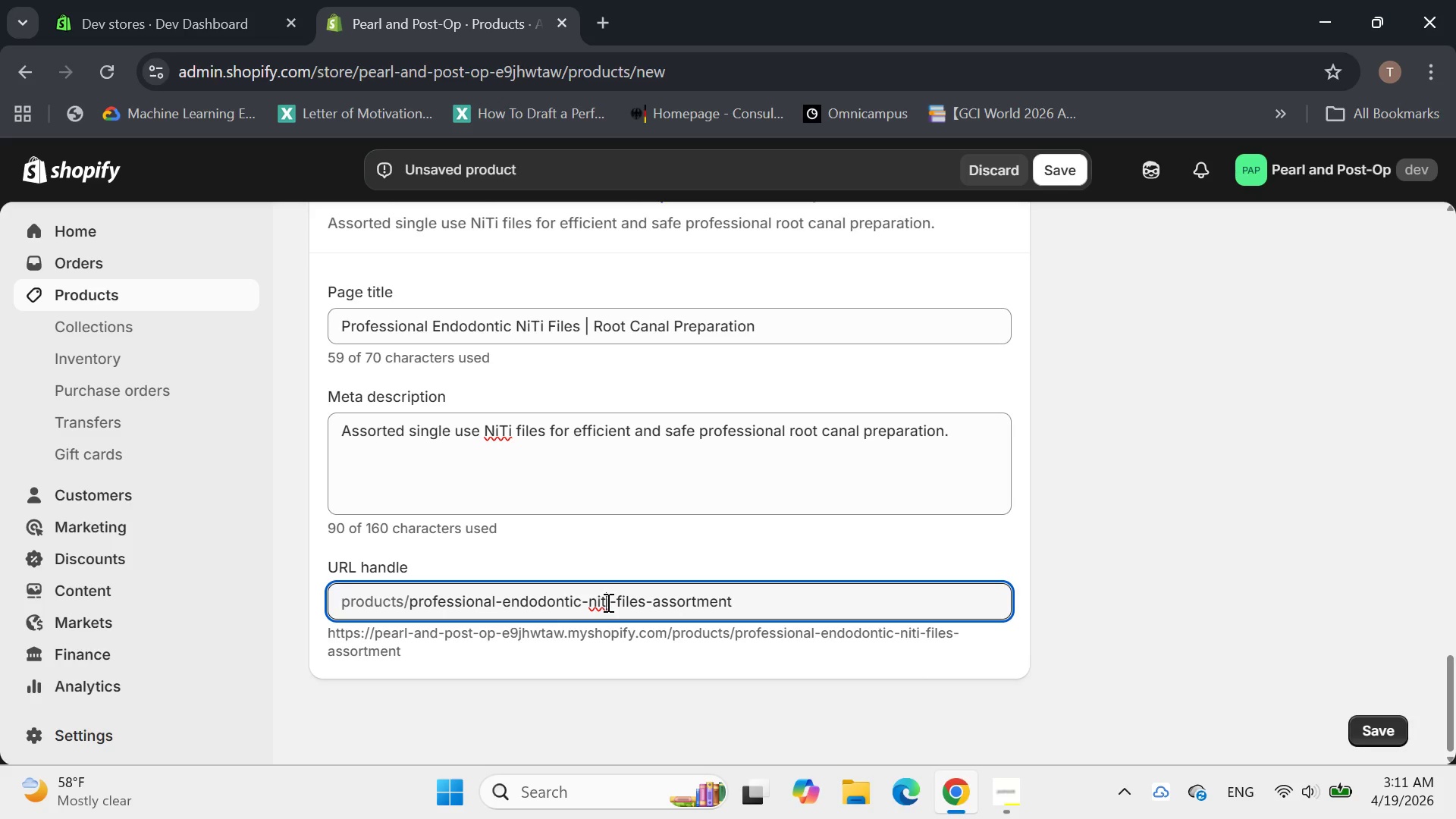 
wait(15.78)
 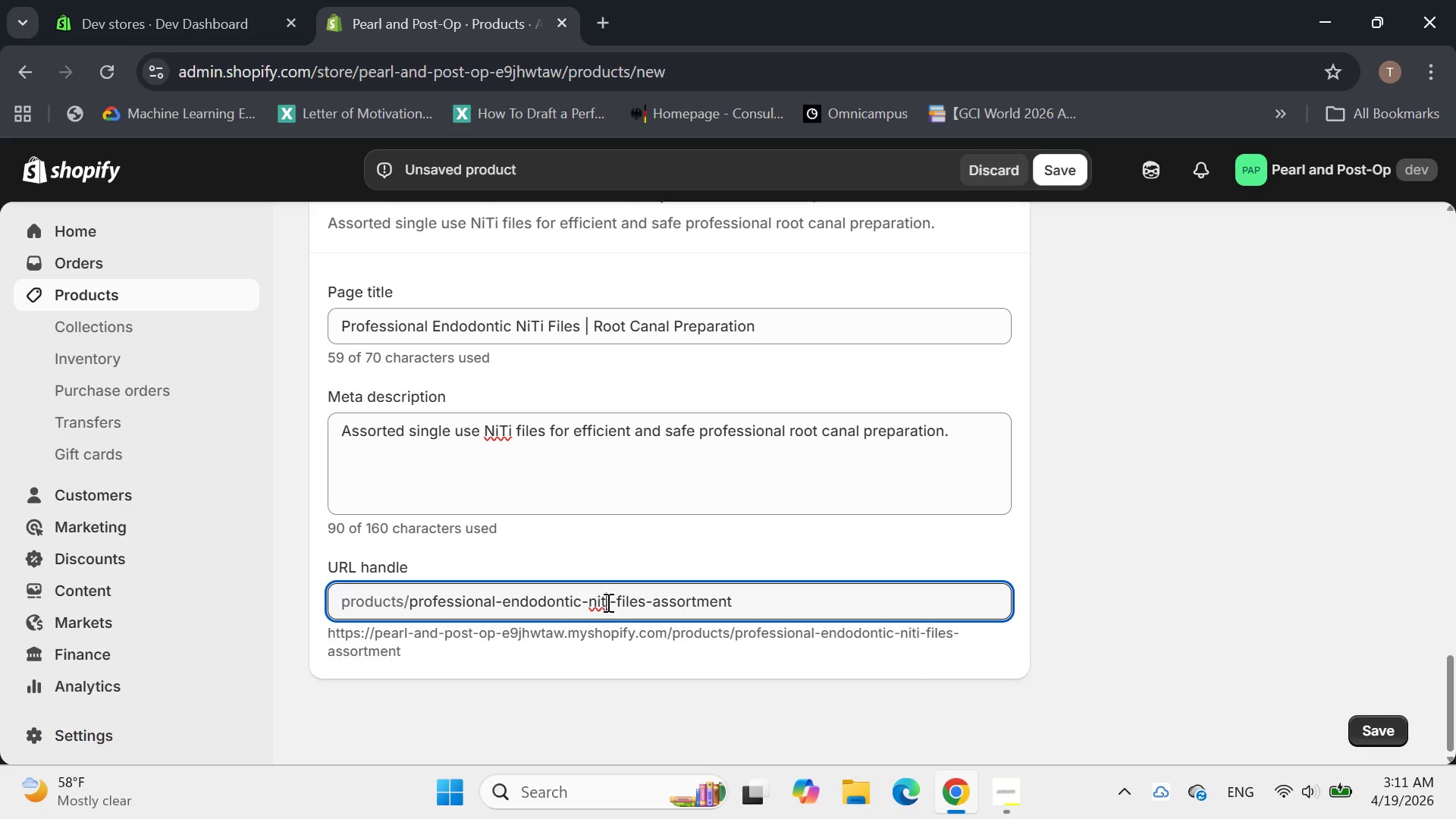 
left_click_drag(start_coordinate=[582, 604], to_coordinate=[608, 604])
 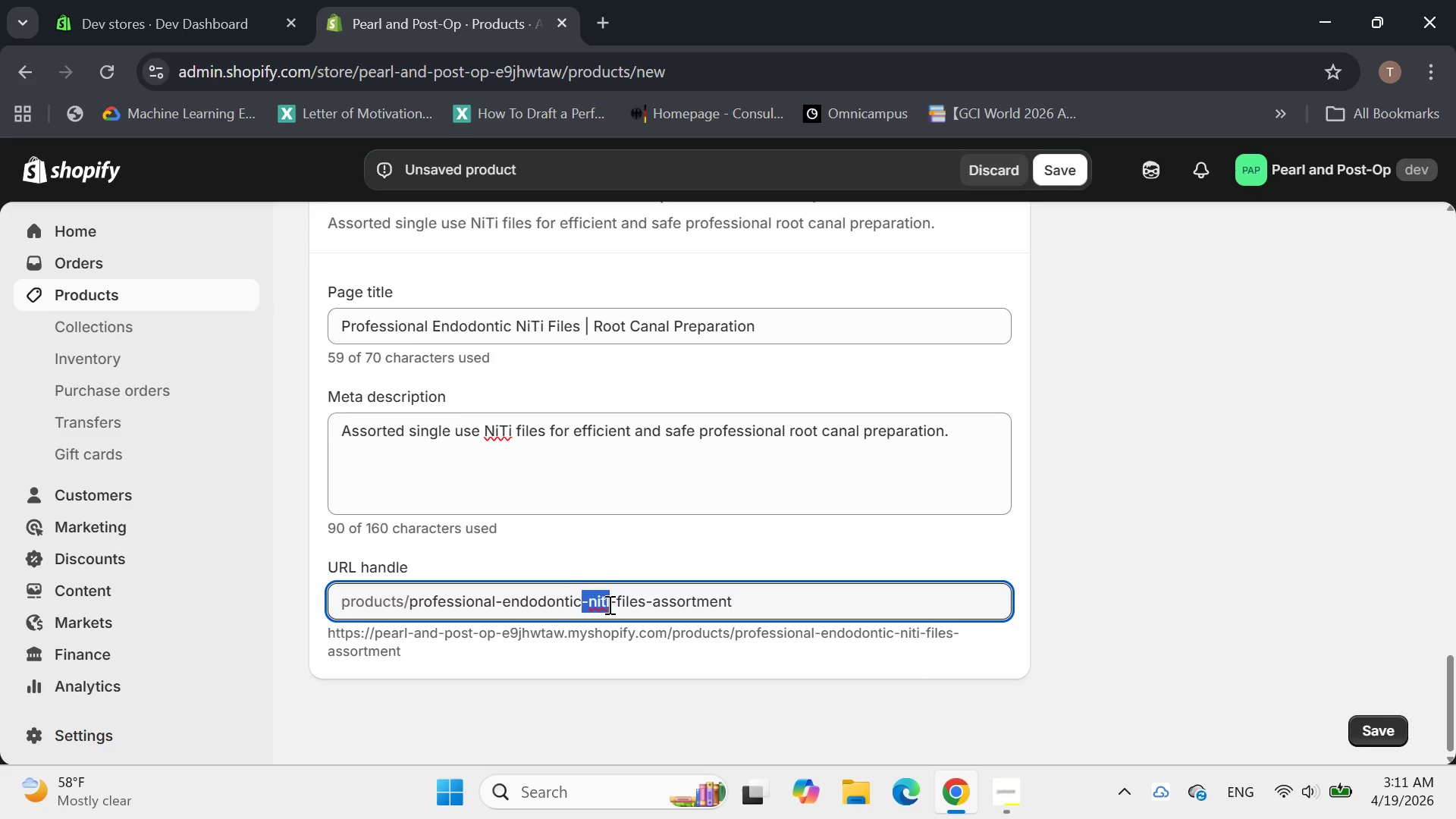 
key(Backspace)
 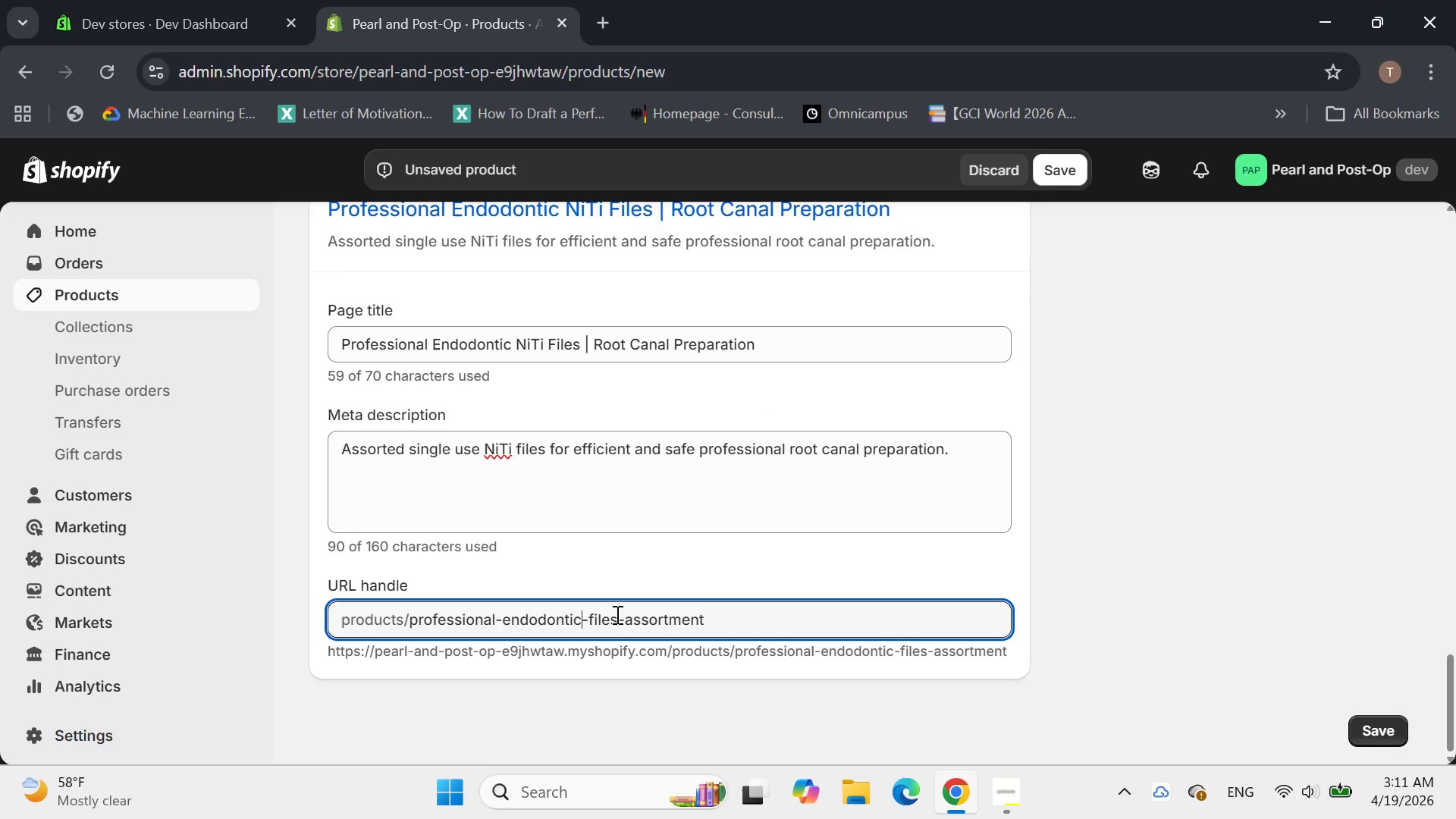 
left_click_drag(start_coordinate=[619, 617], to_coordinate=[759, 619])
 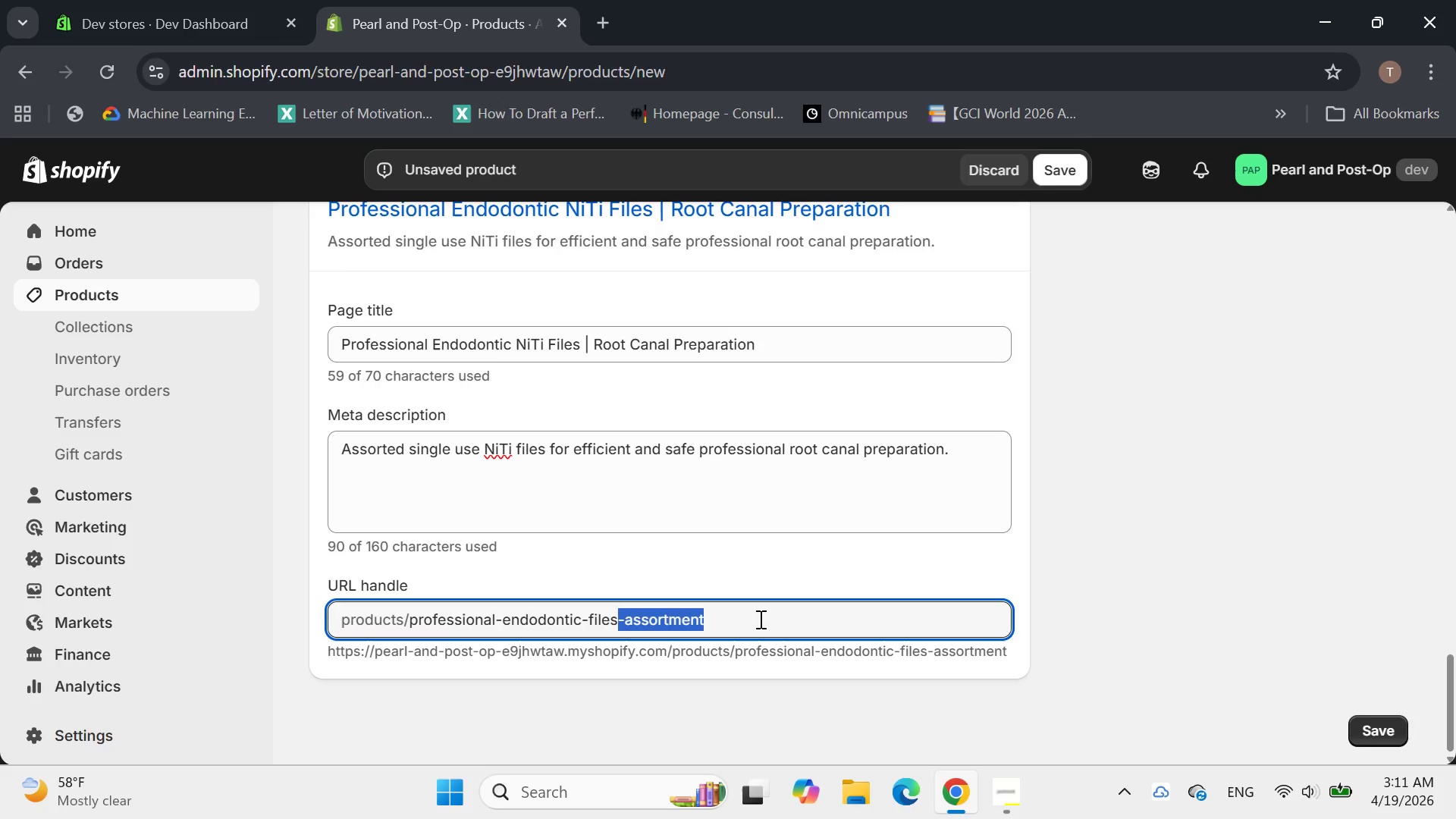 
key(Backspace)
 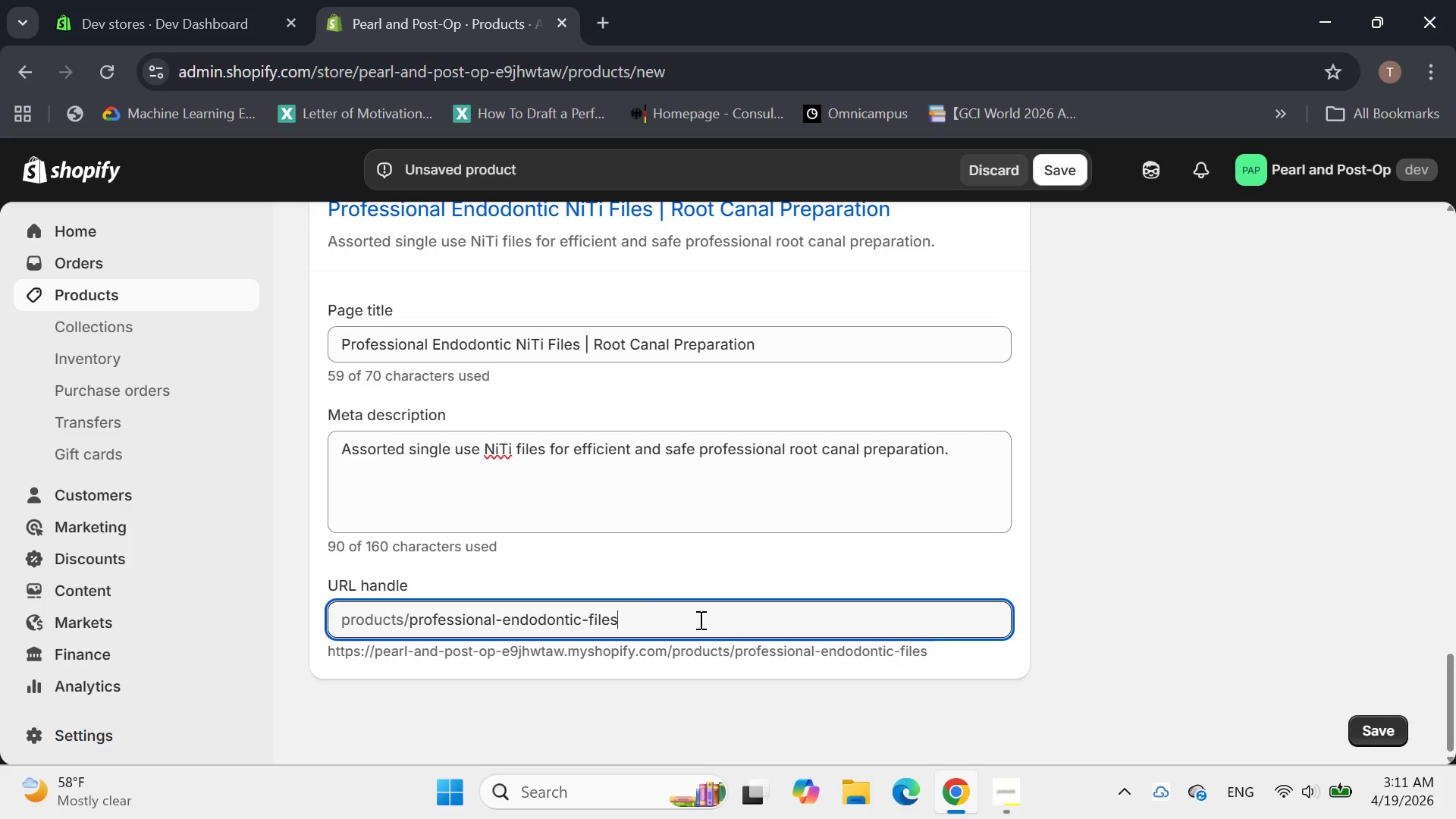 
left_click([699, 620])
 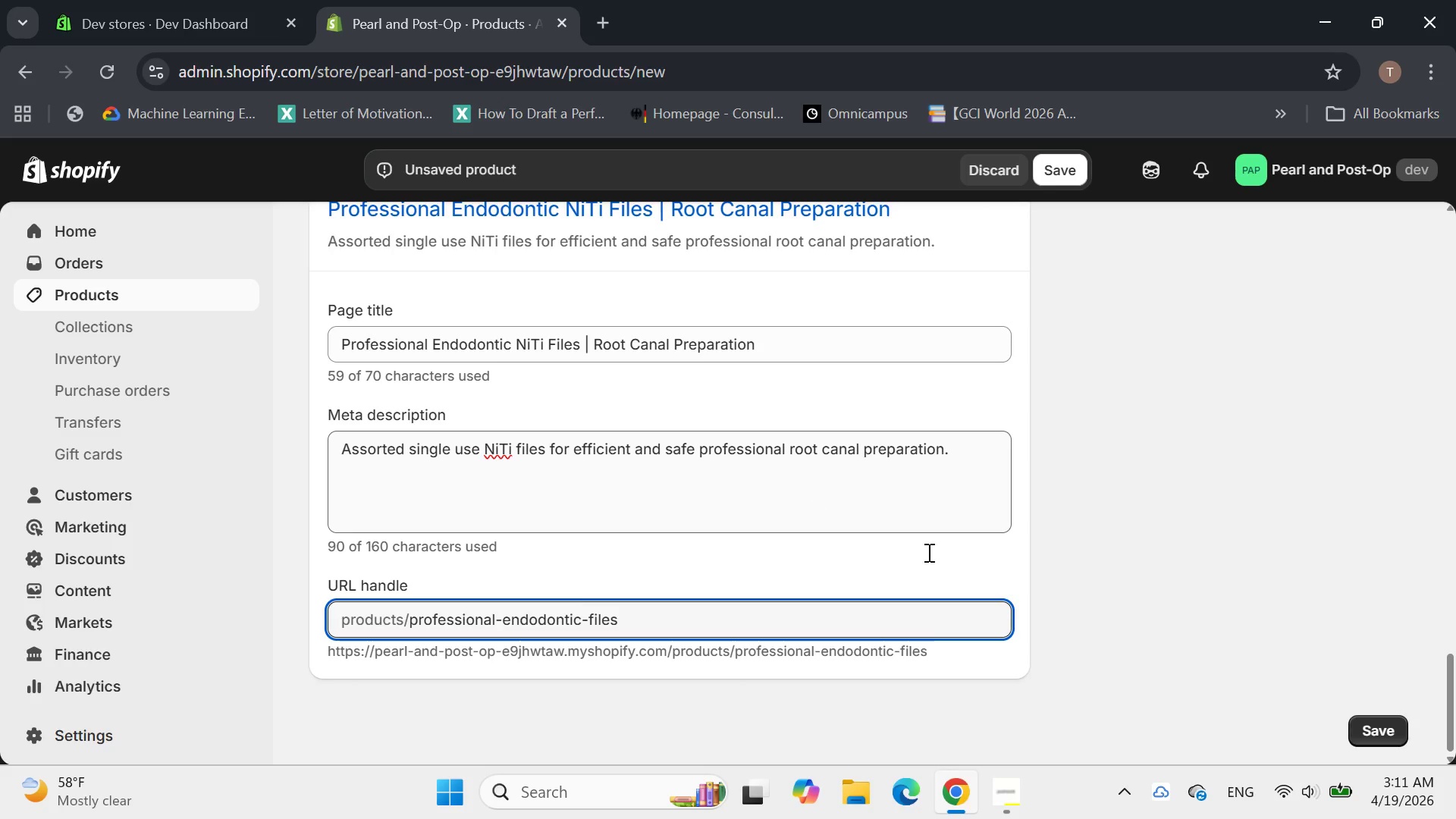 
left_click([1376, 735])
 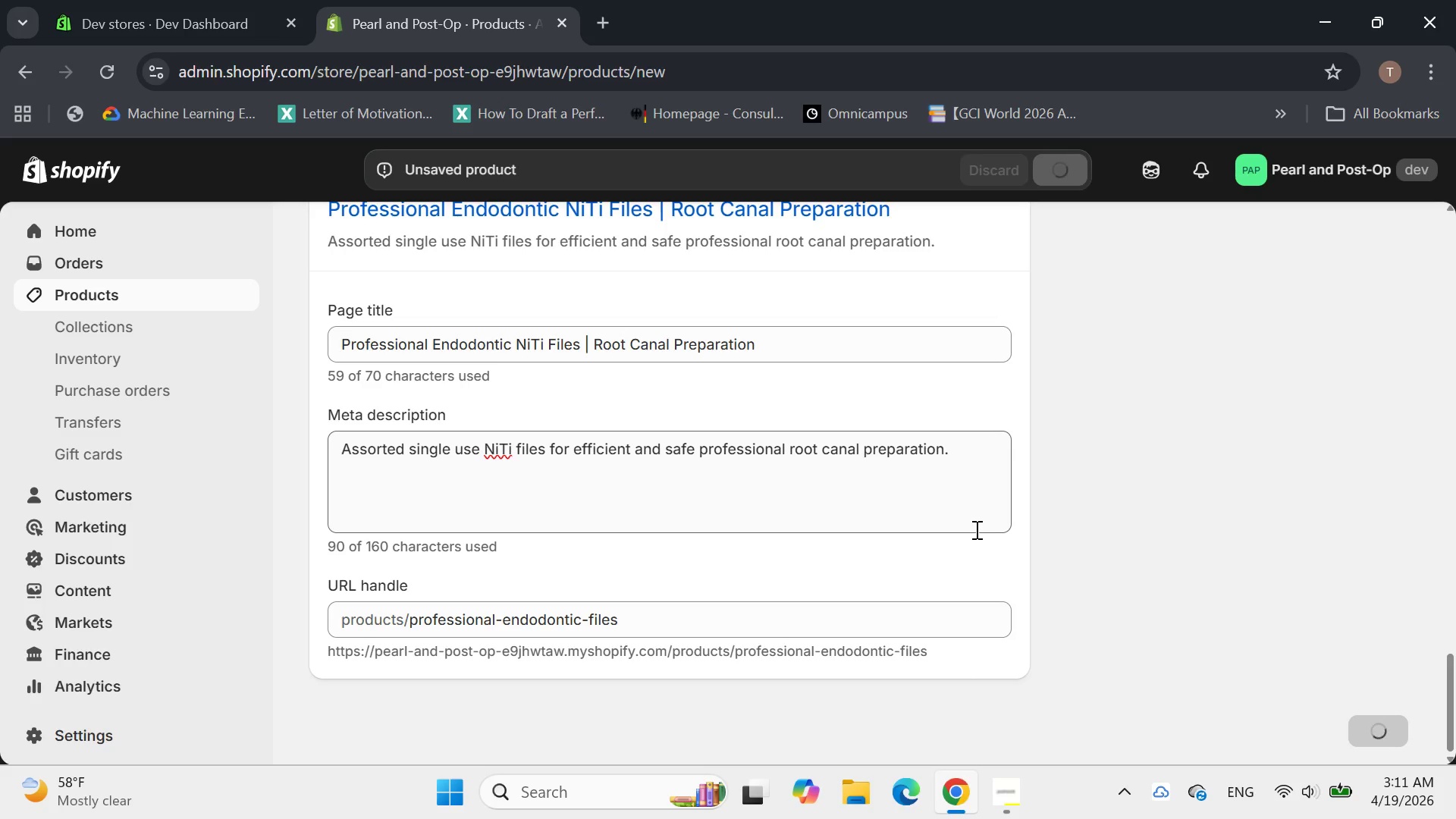 
wait(5.67)
 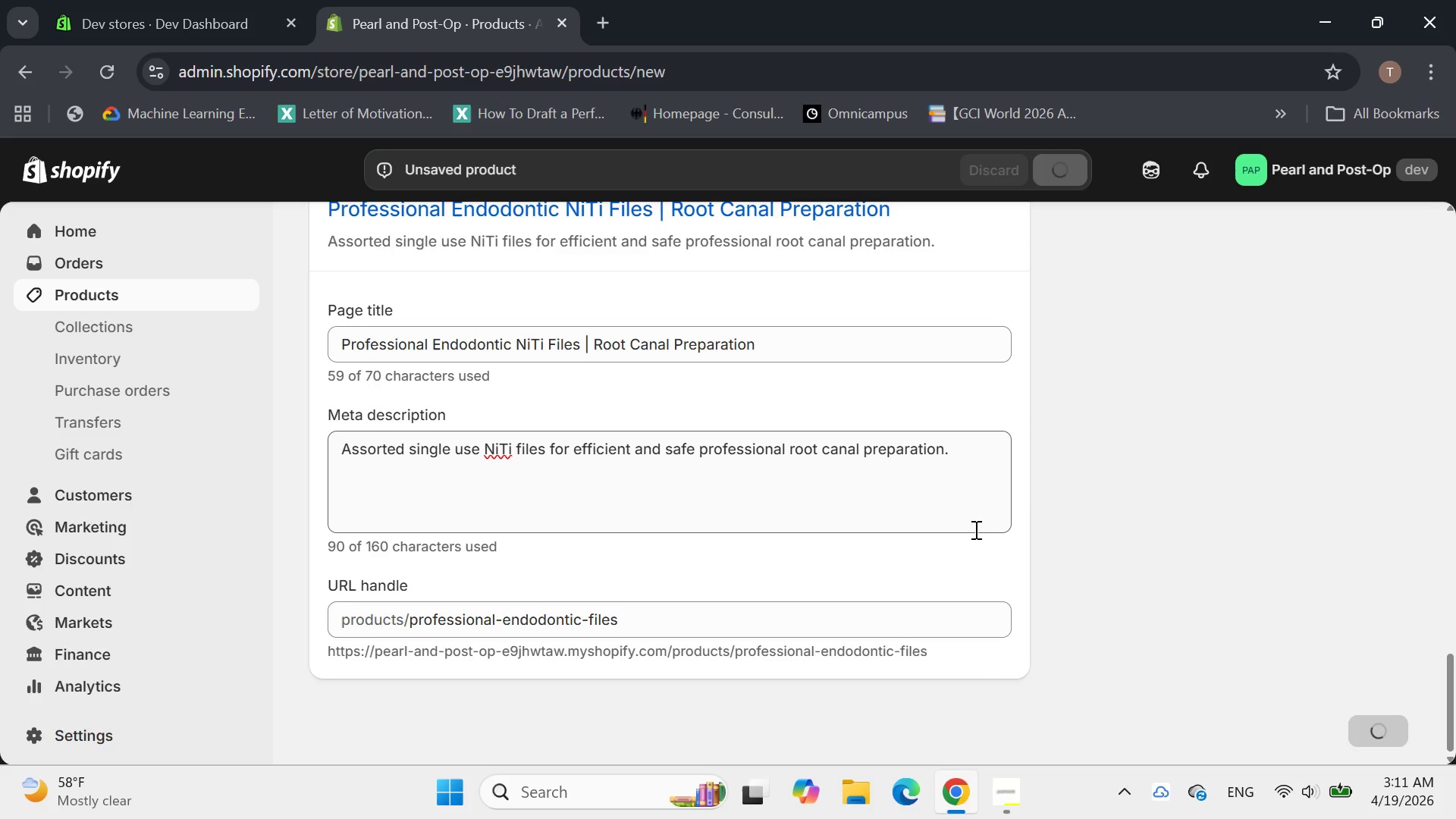 
mouse_move([870, 520])
 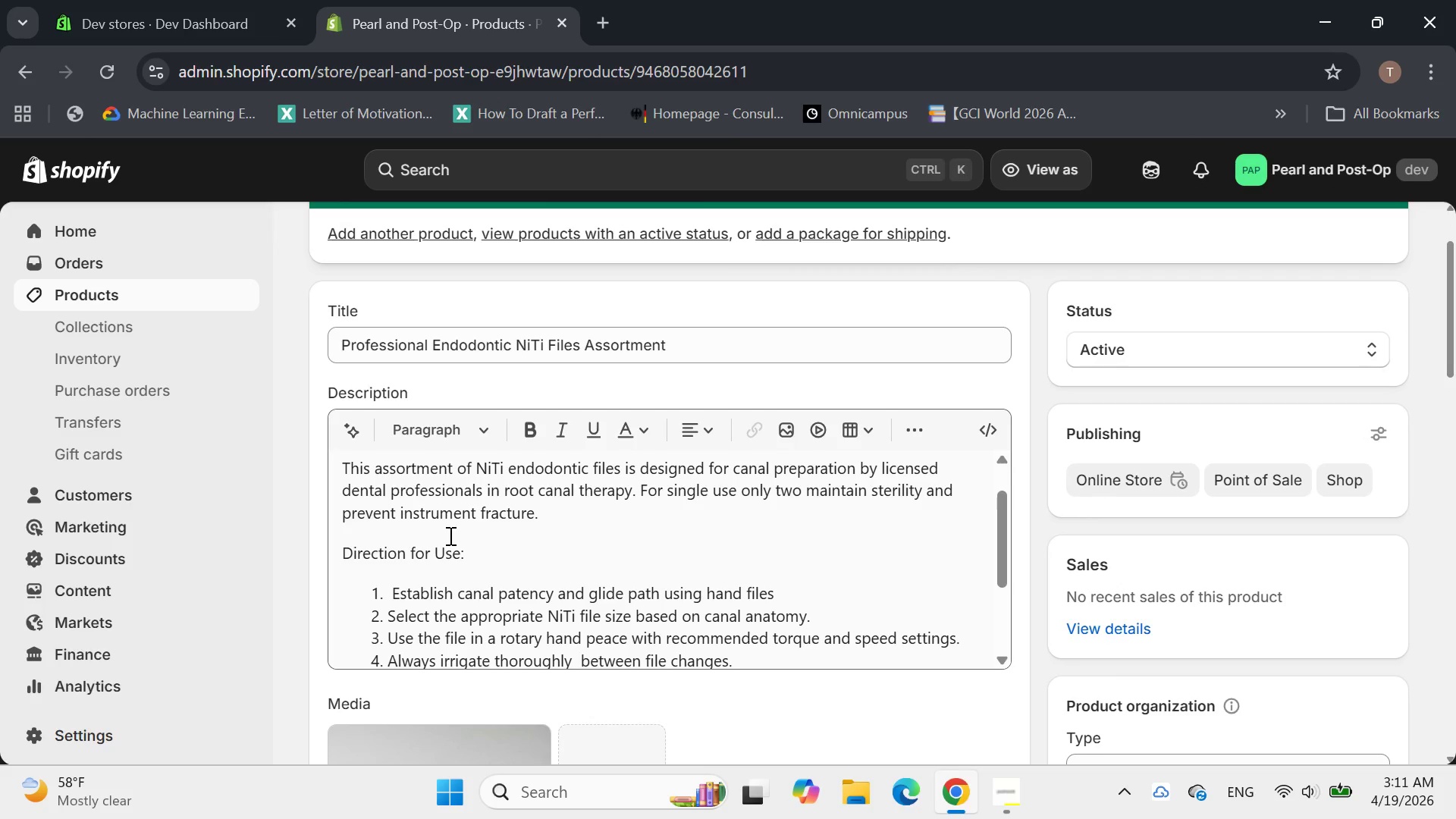 
left_click_drag(start_coordinate=[481, 552], to_coordinate=[306, 529])
 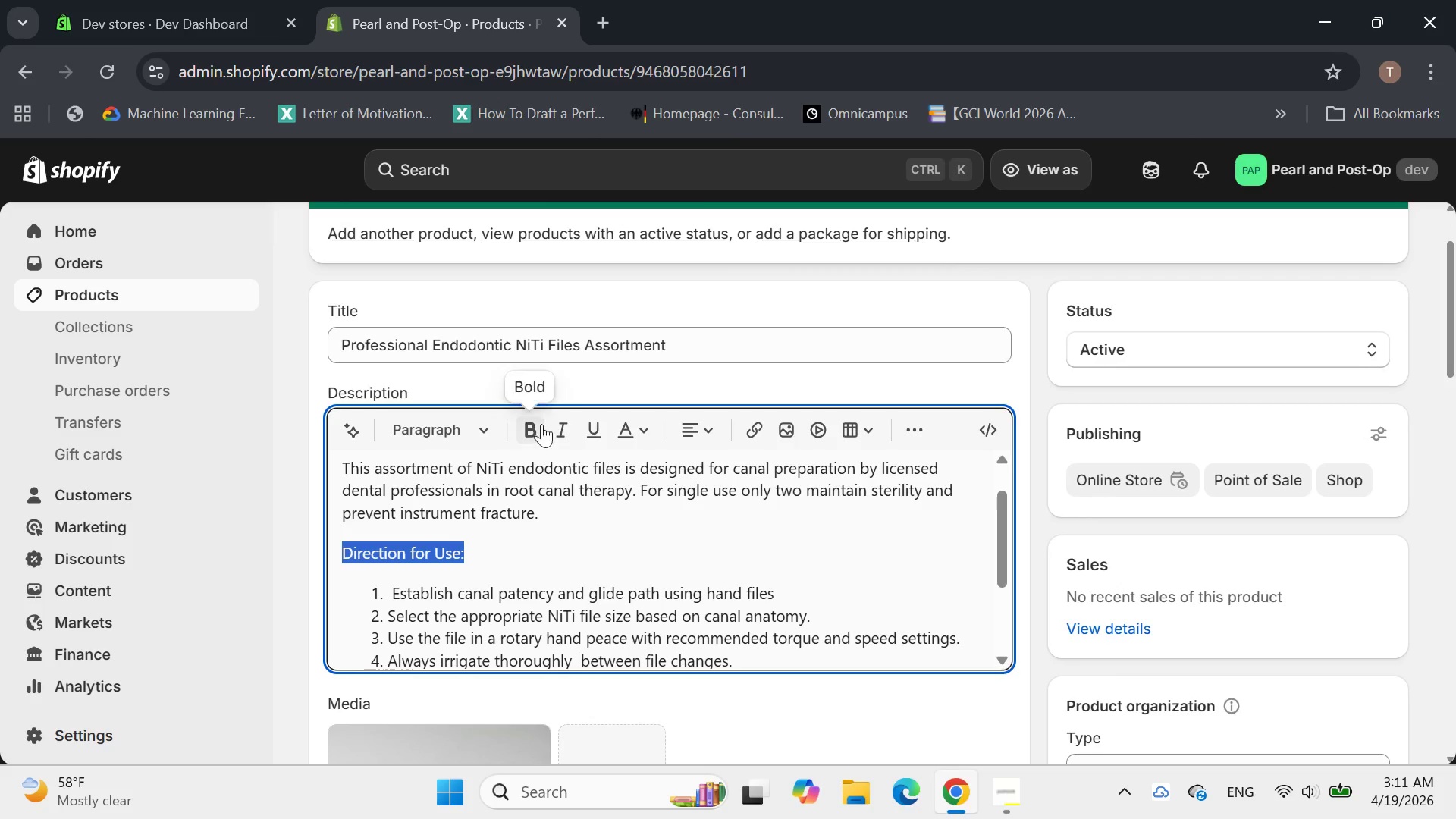 
left_click([536, 425])
 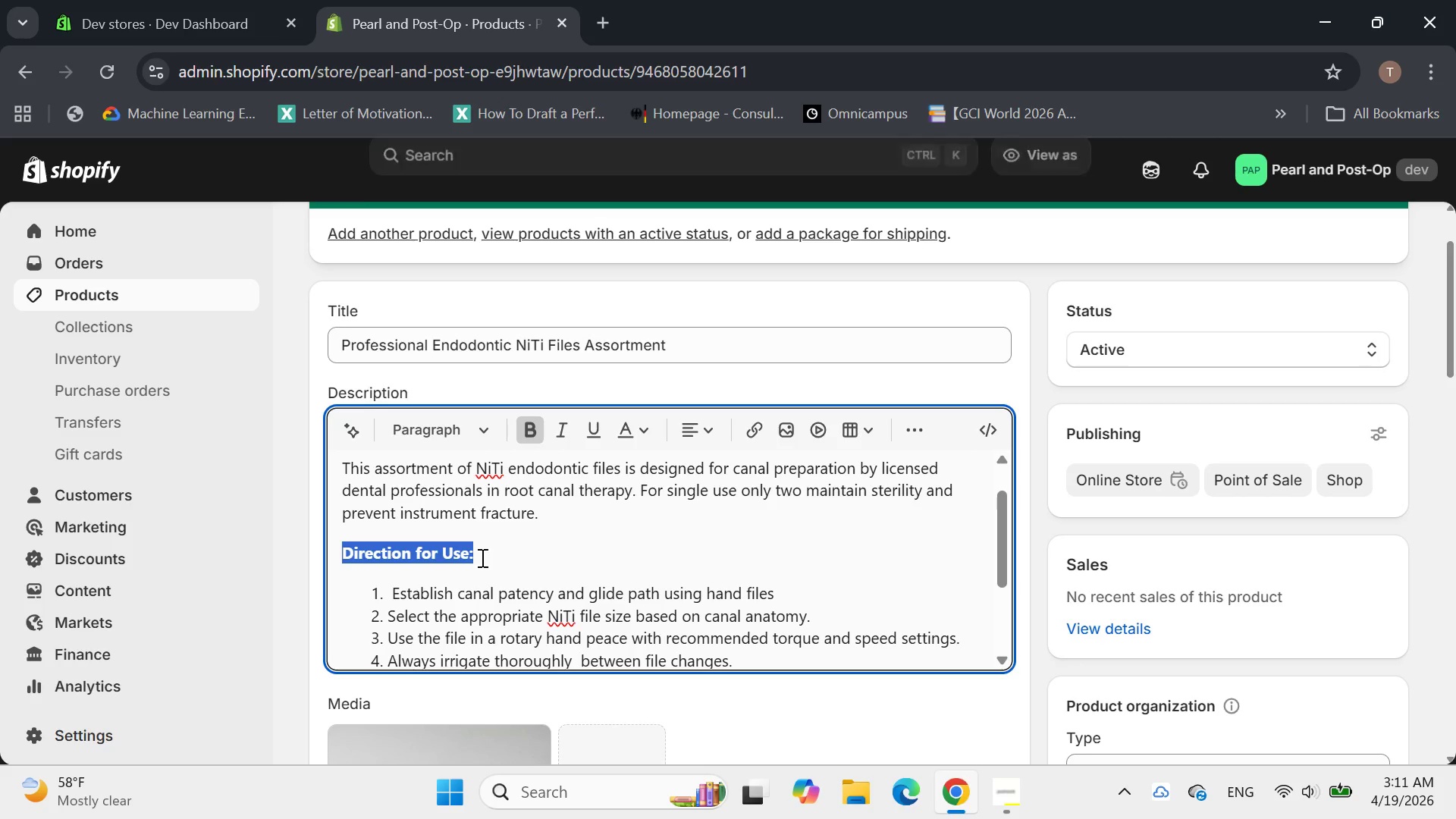 
left_click([481, 558])
 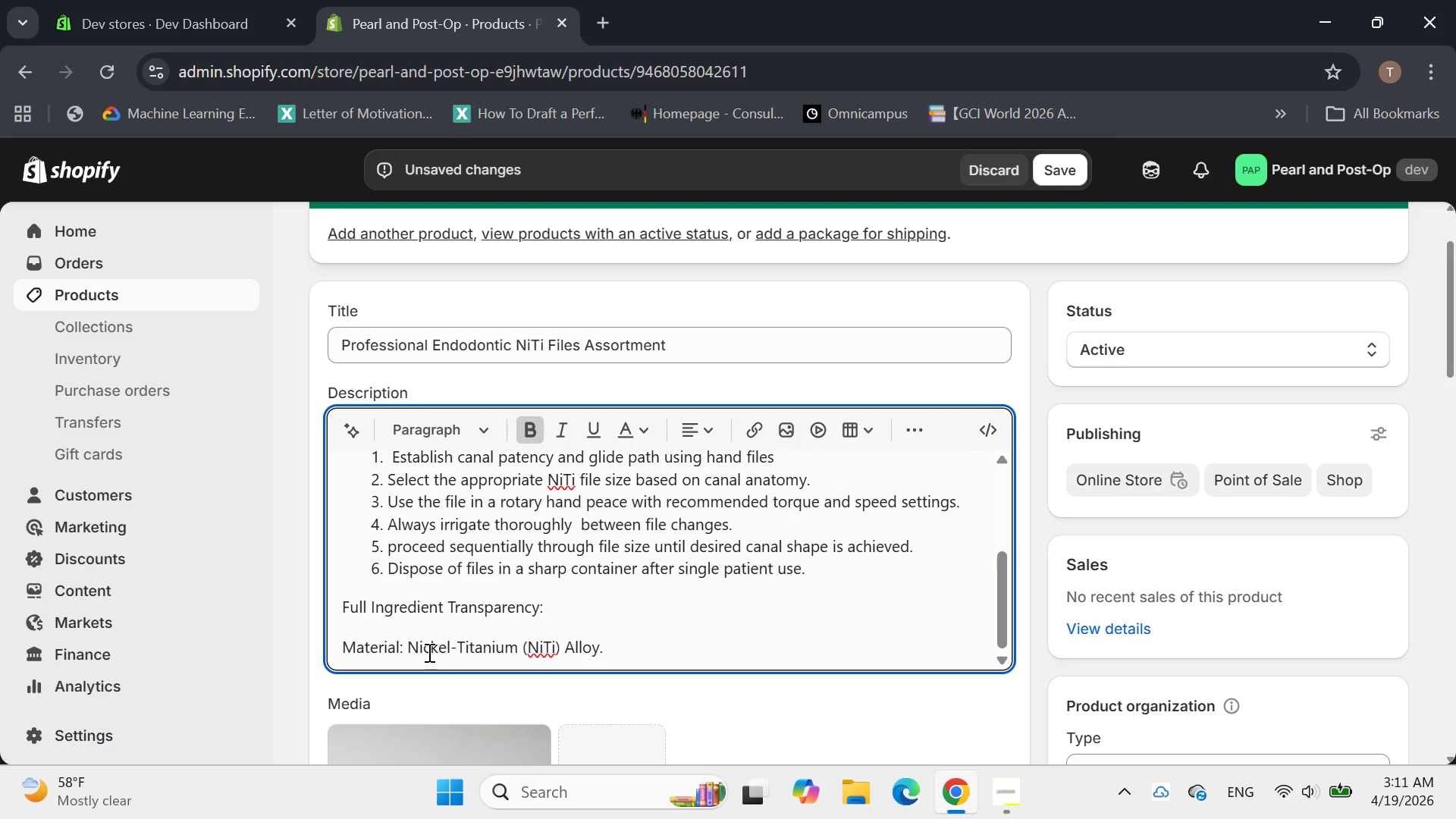 
left_click_drag(start_coordinate=[403, 648], to_coordinate=[334, 606])
 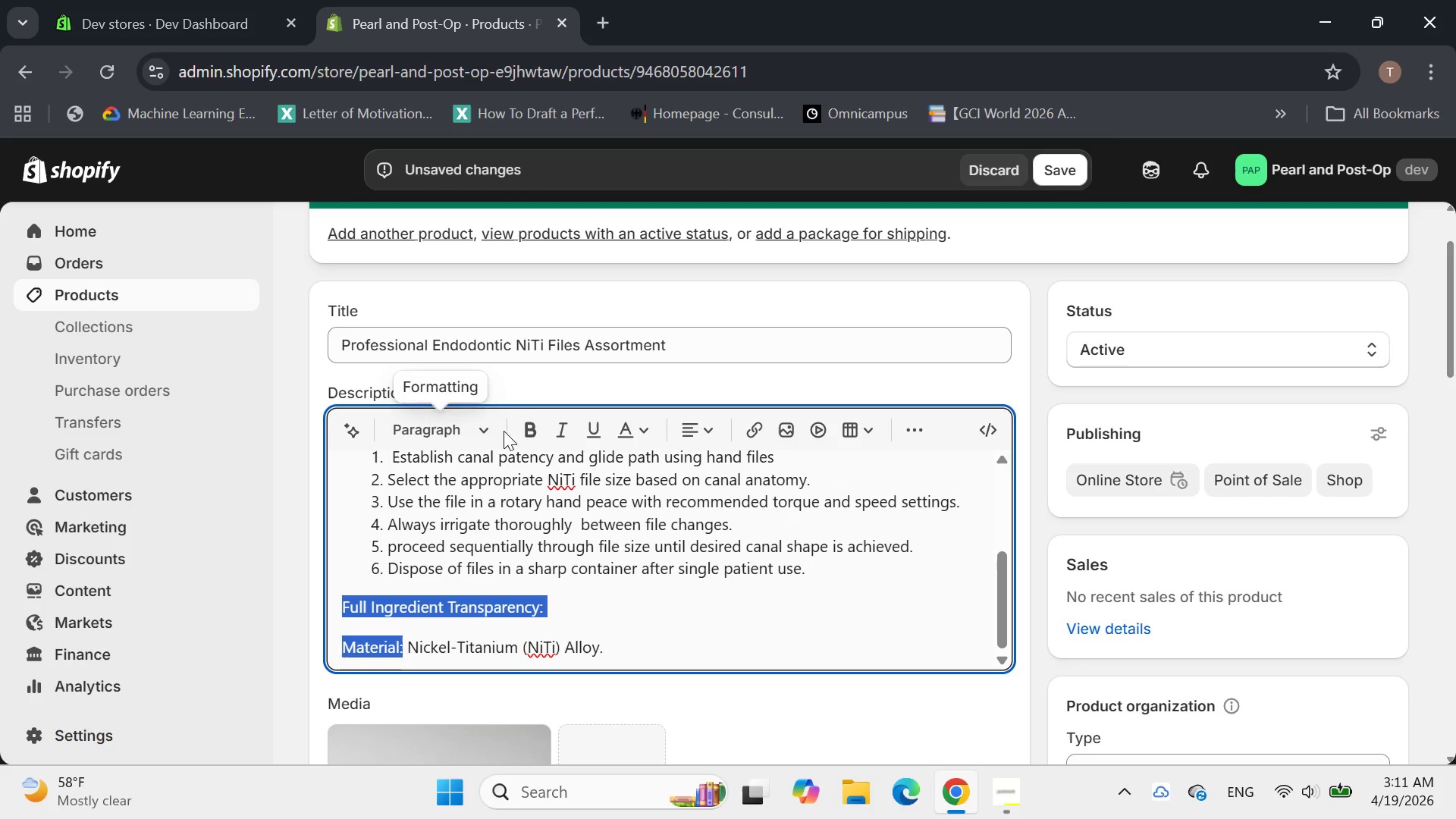 
left_click([530, 428])
 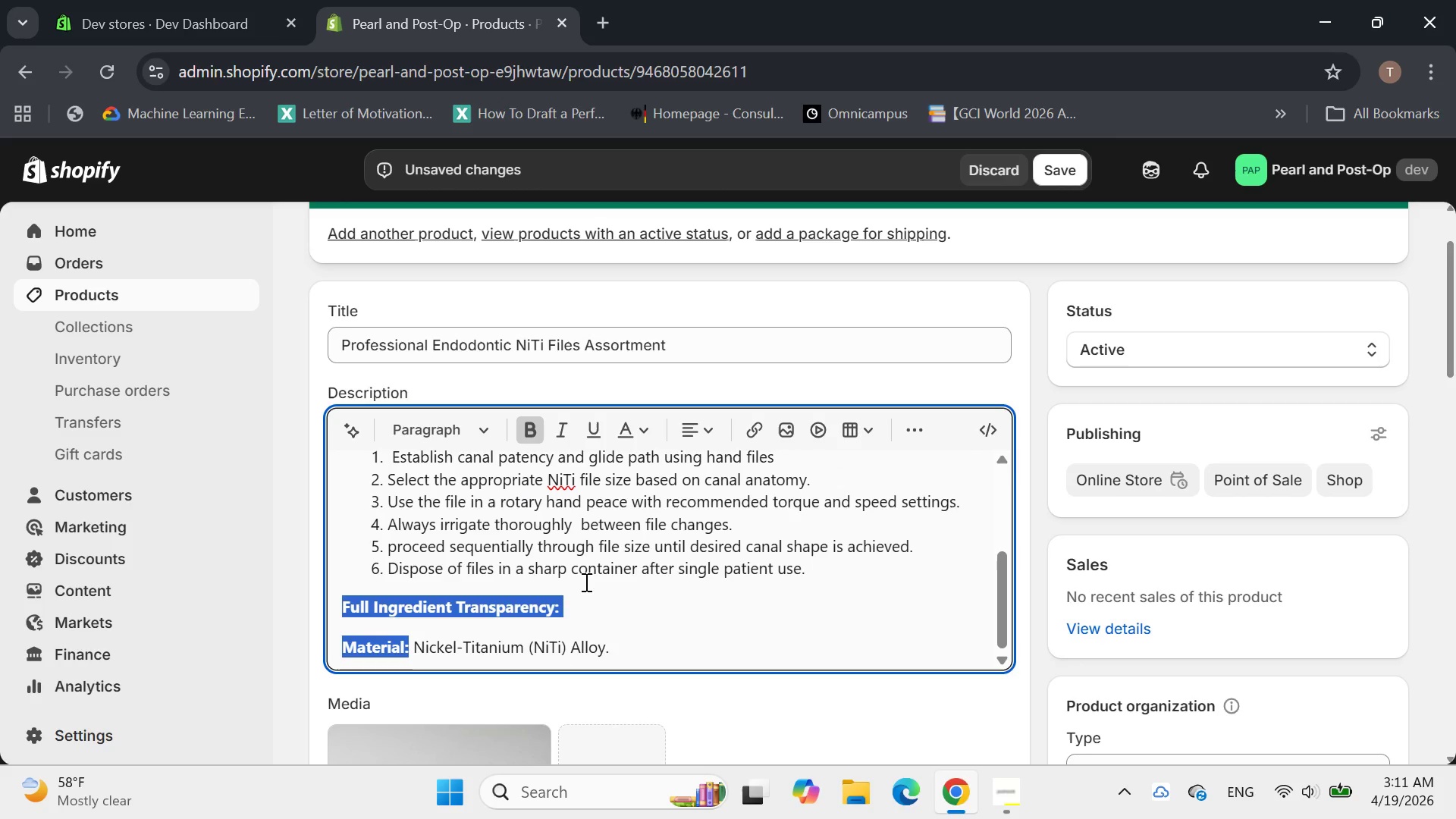 
left_click([599, 604])
 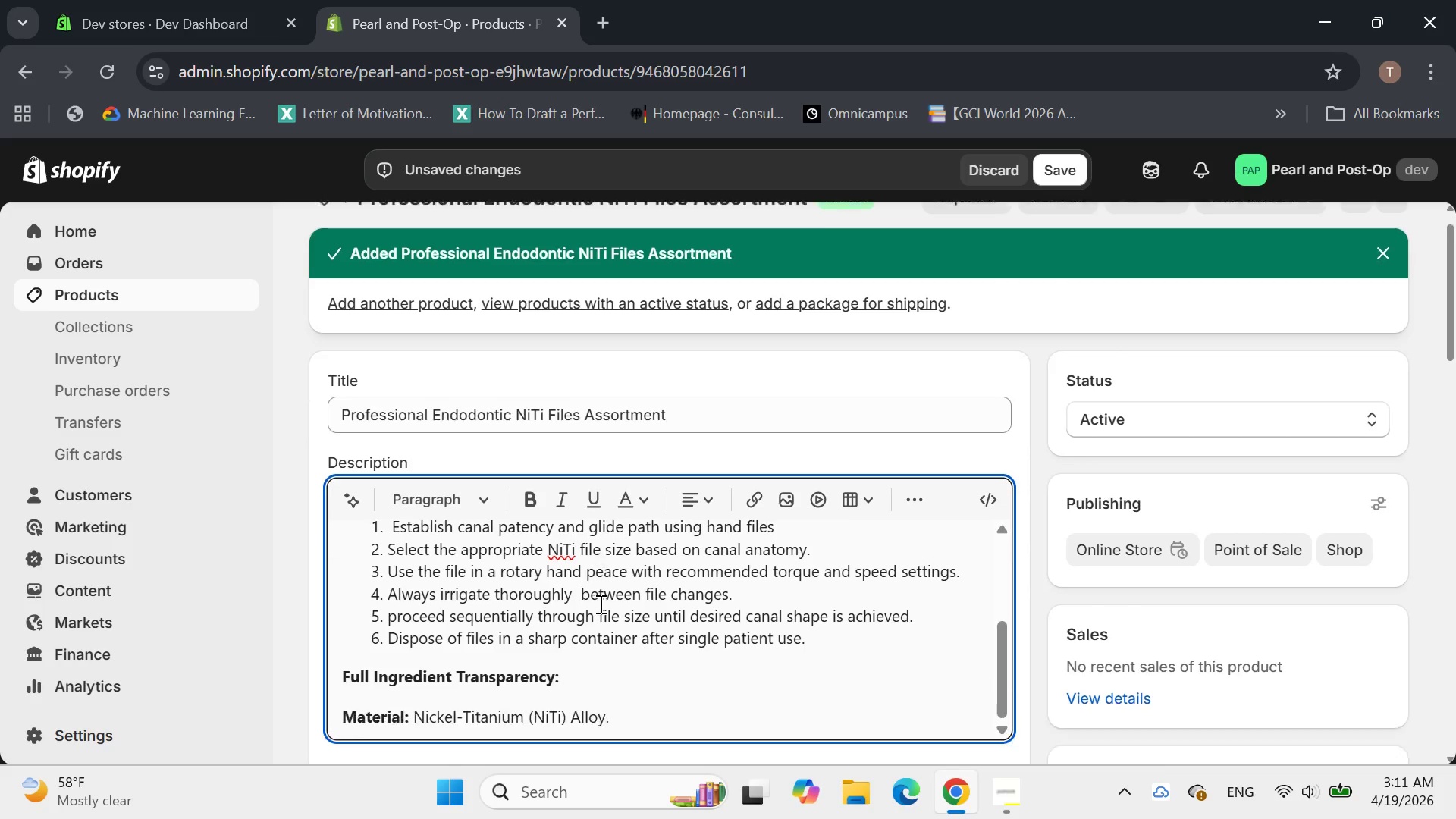 
wait(9.45)
 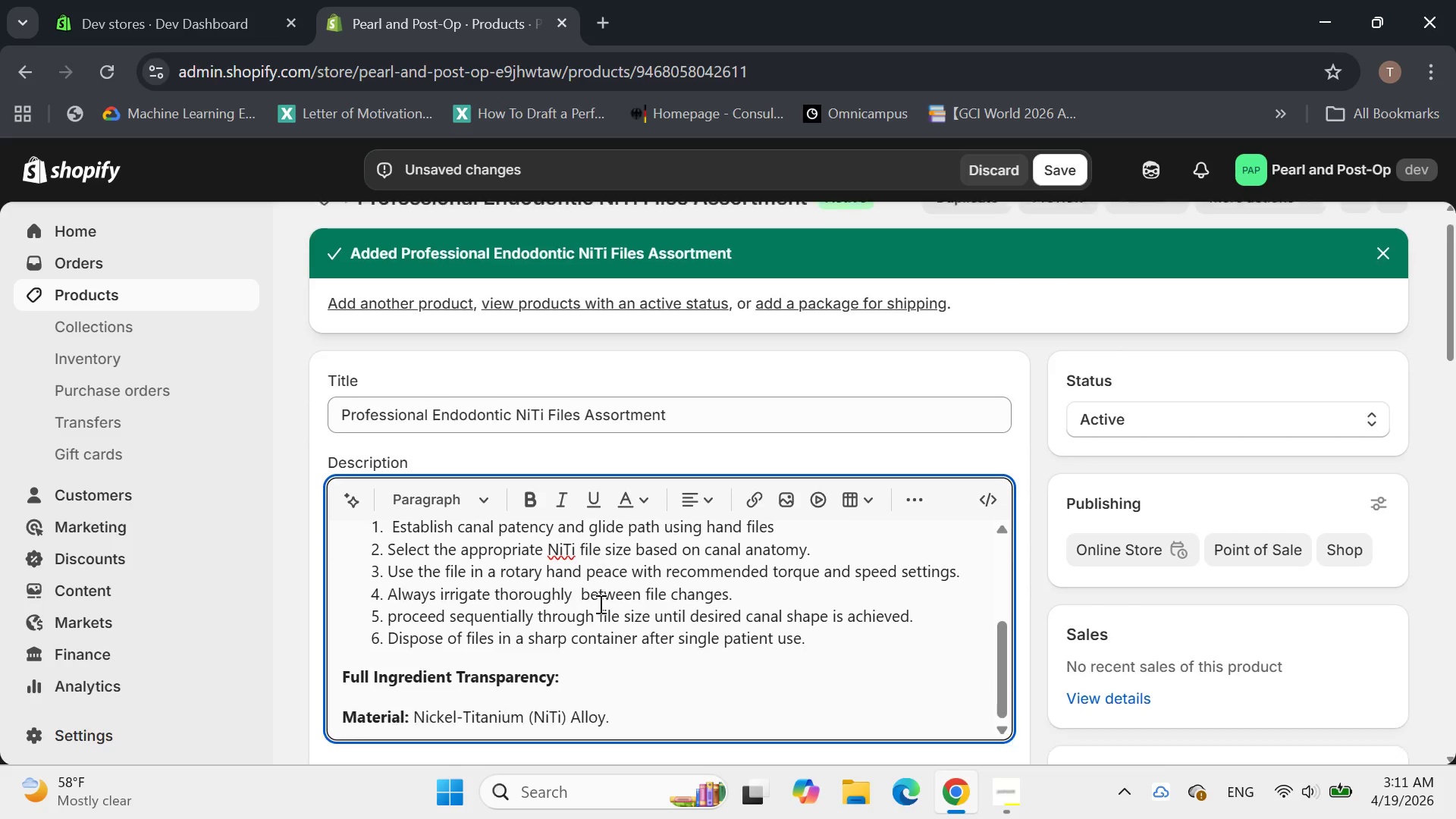 
left_click([1374, 731])
 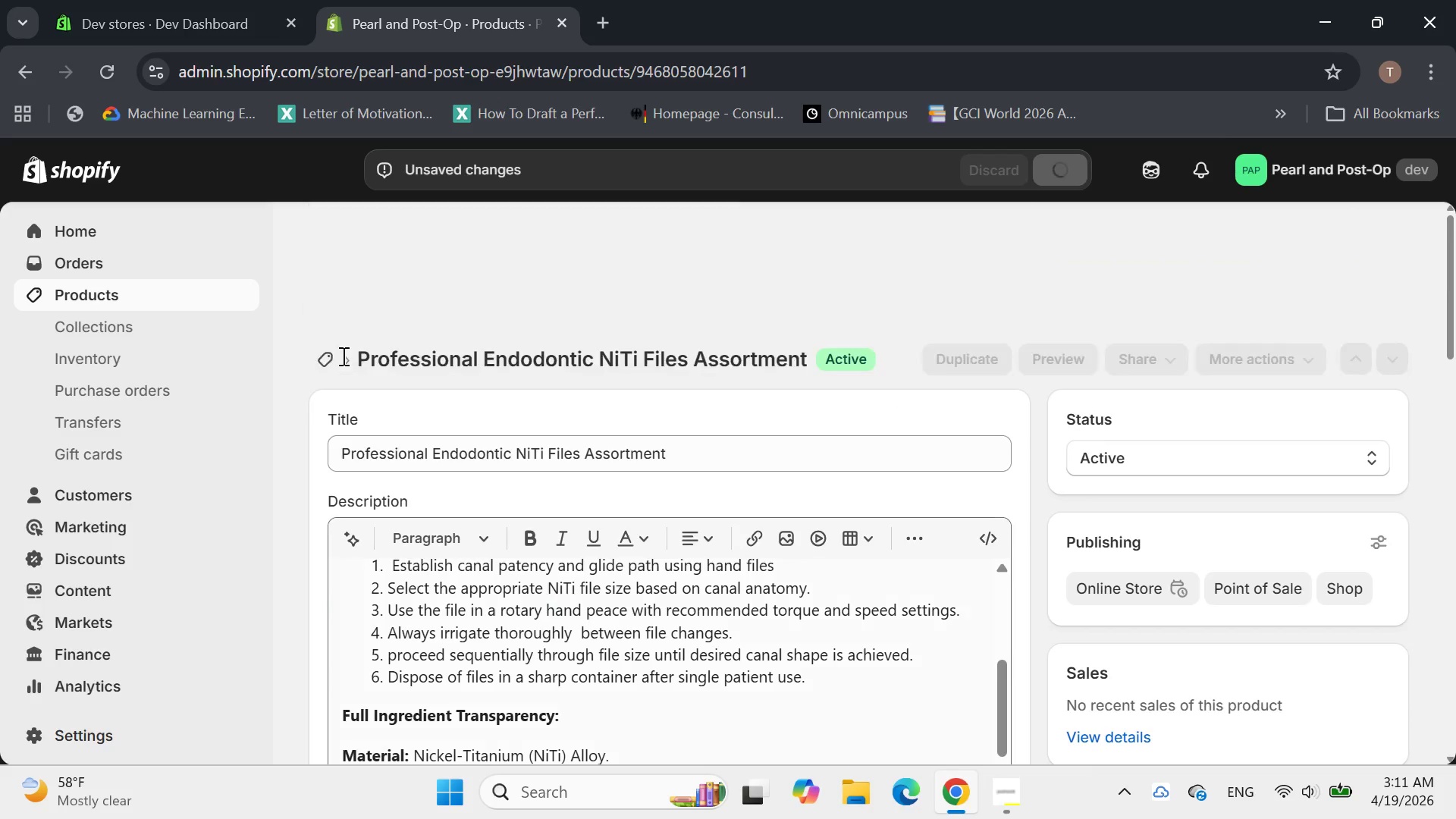 
left_click([328, 242])
 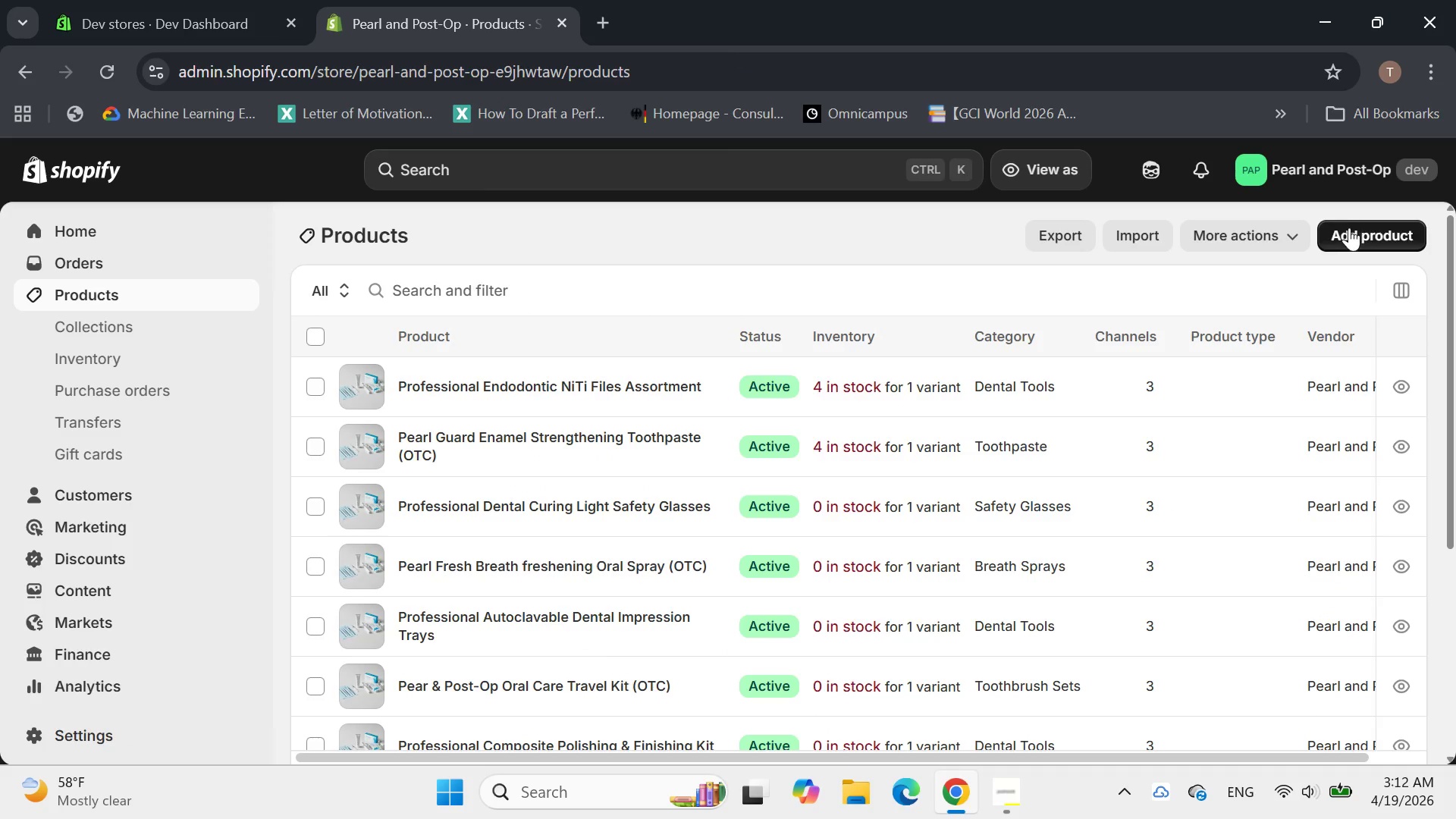 
wait(6.41)
 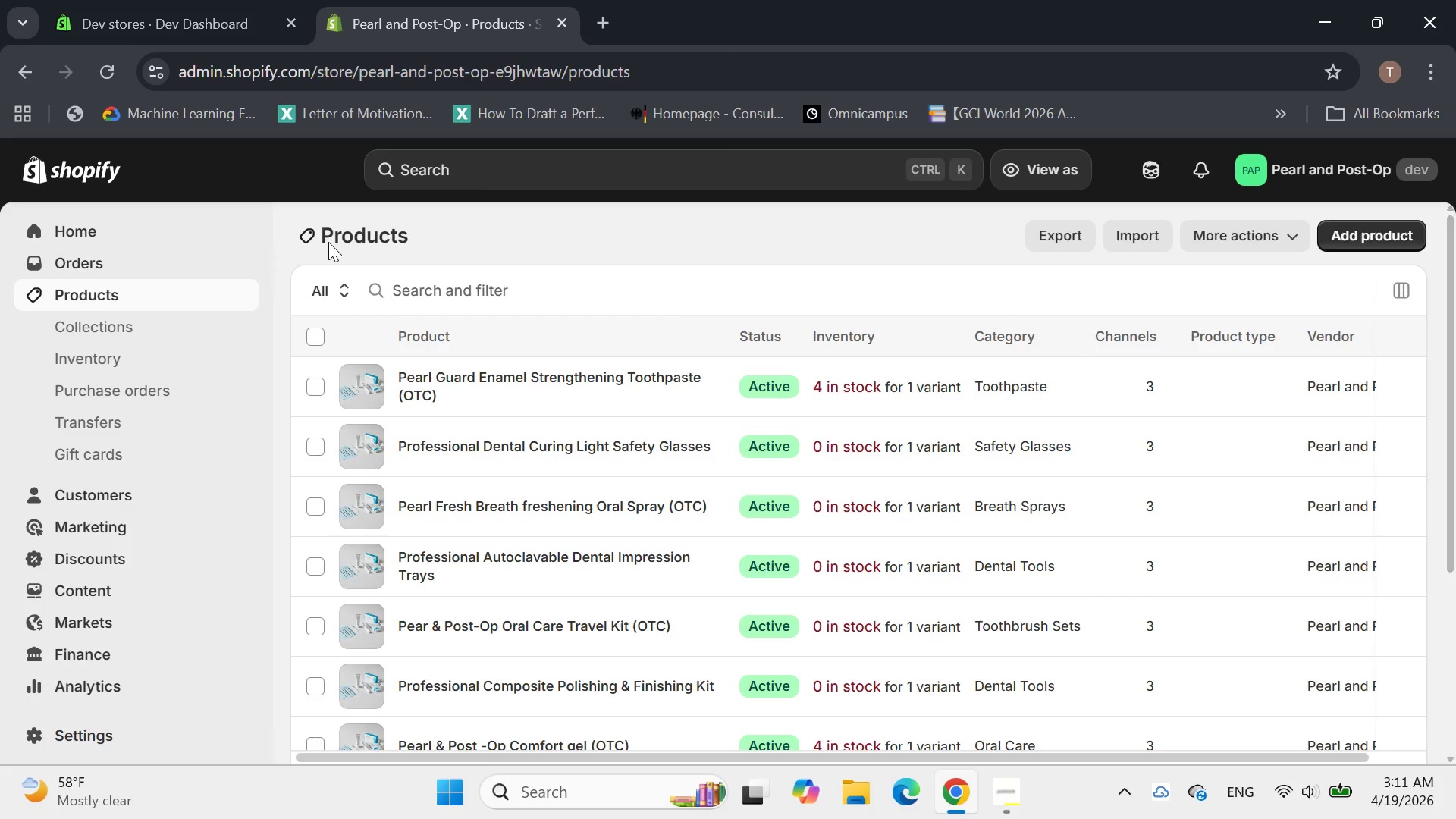 
left_click([1348, 231])
 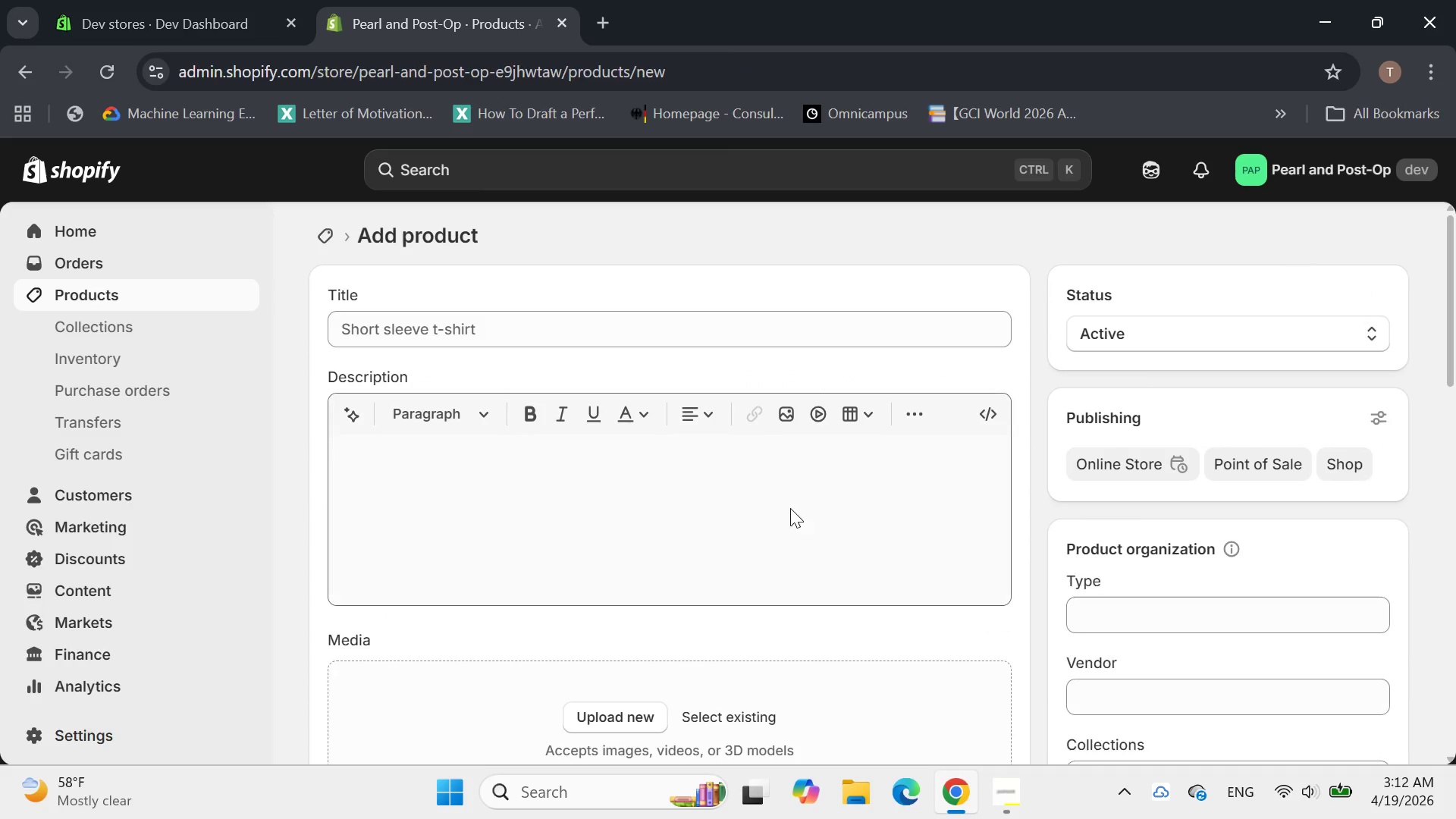 
left_click([631, 497])
 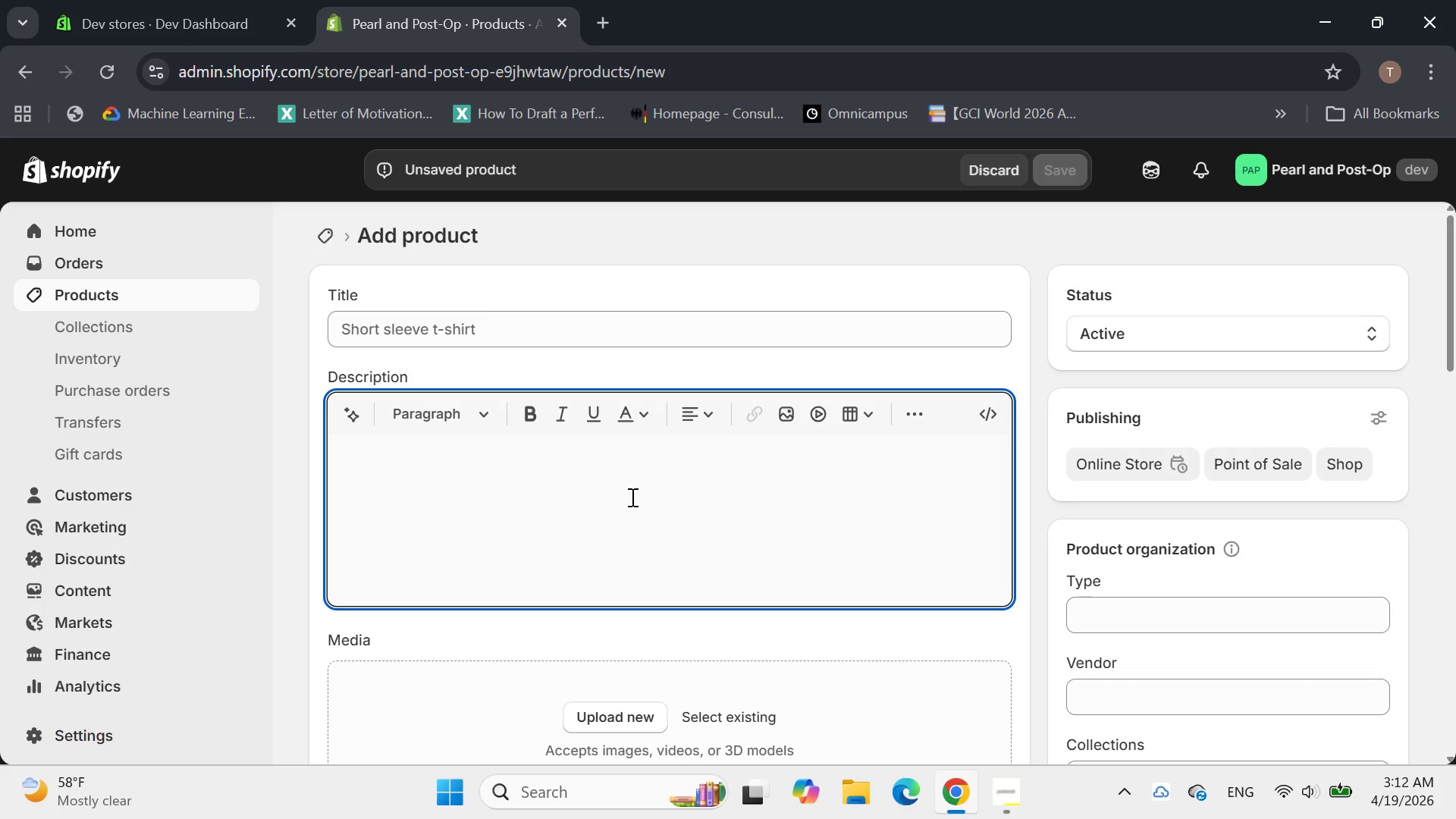 
wait(20.78)
 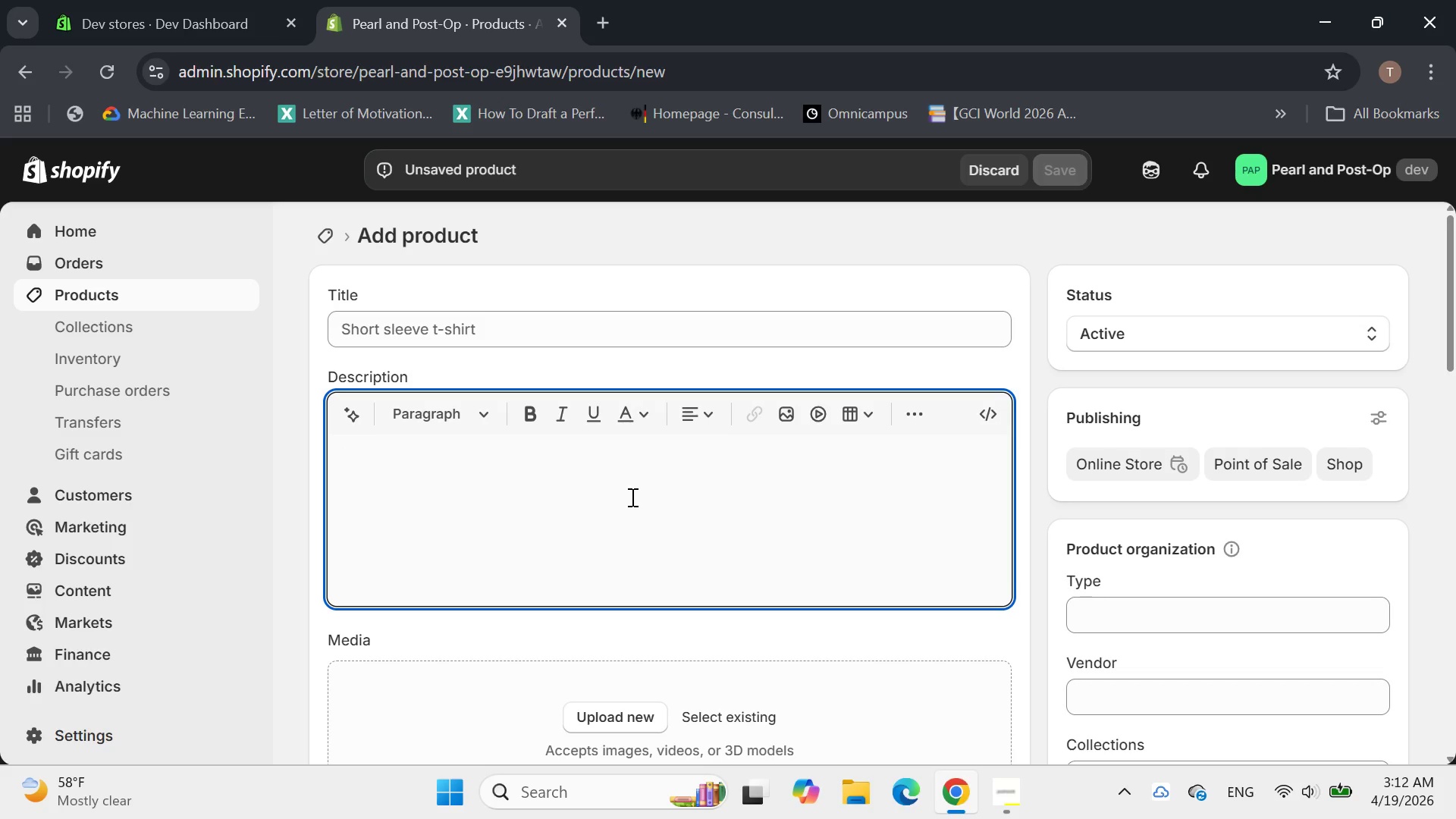 
left_click([325, 228])
 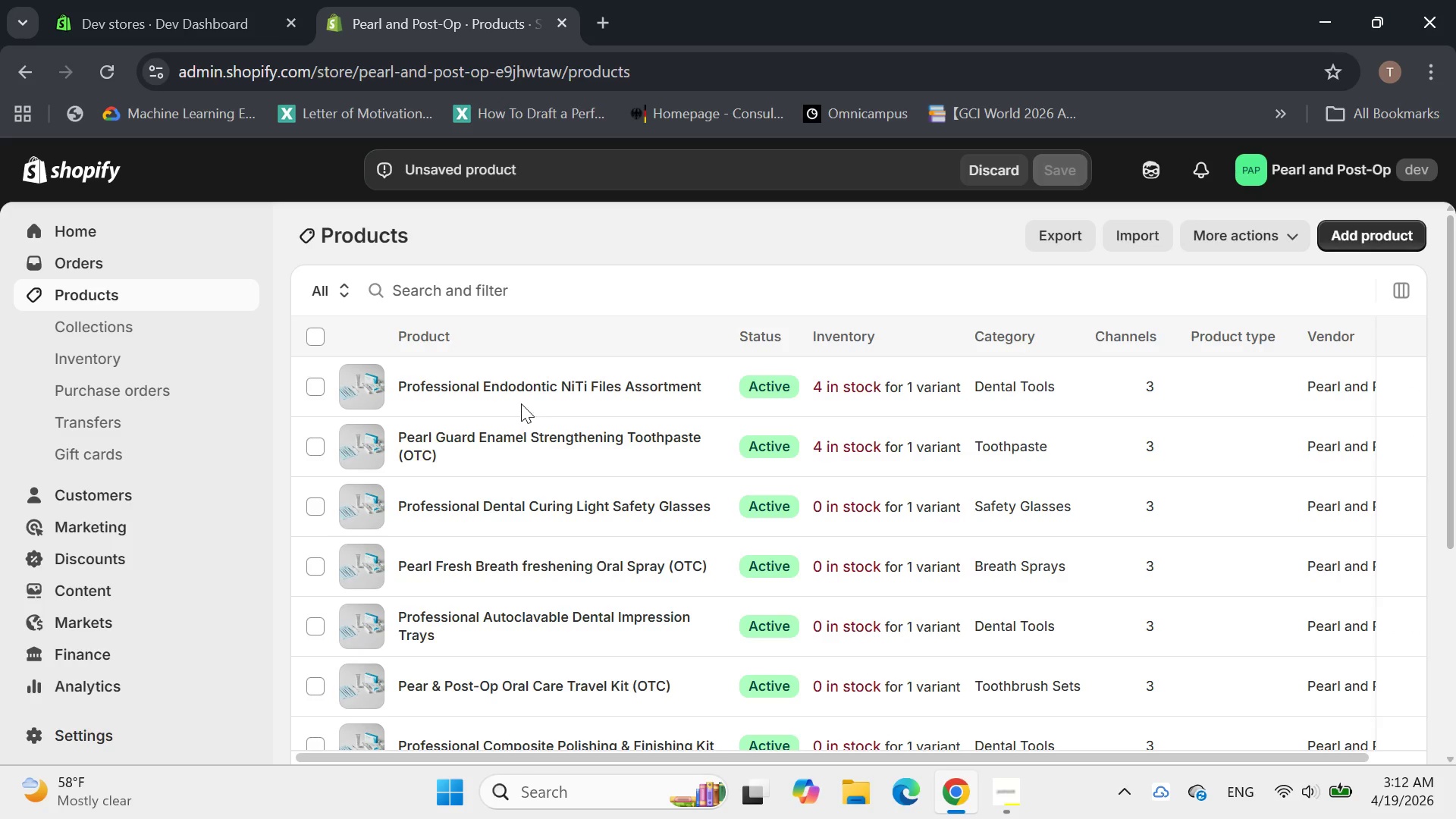 
double_click([510, 398])
 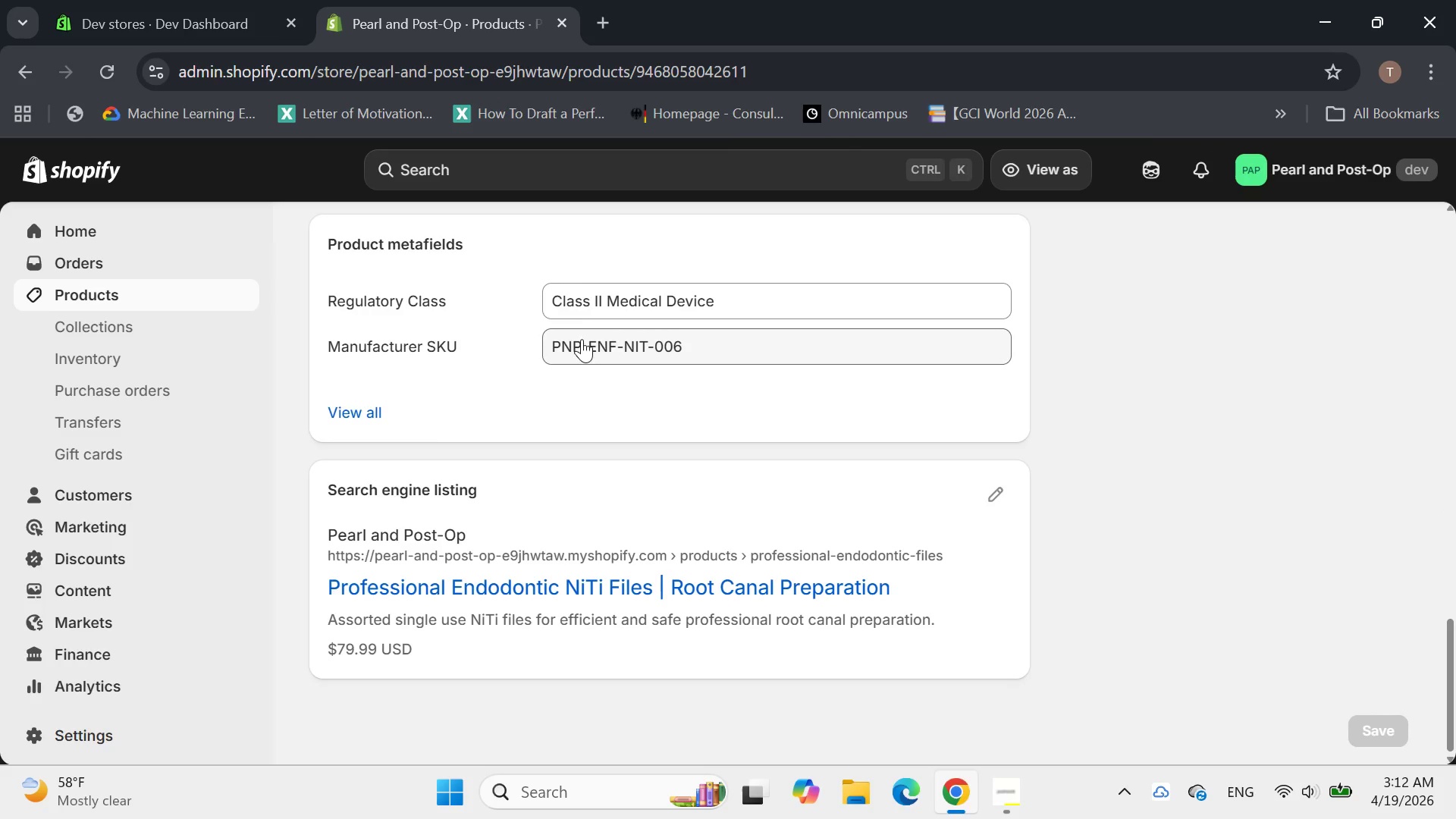 
wait(6.42)
 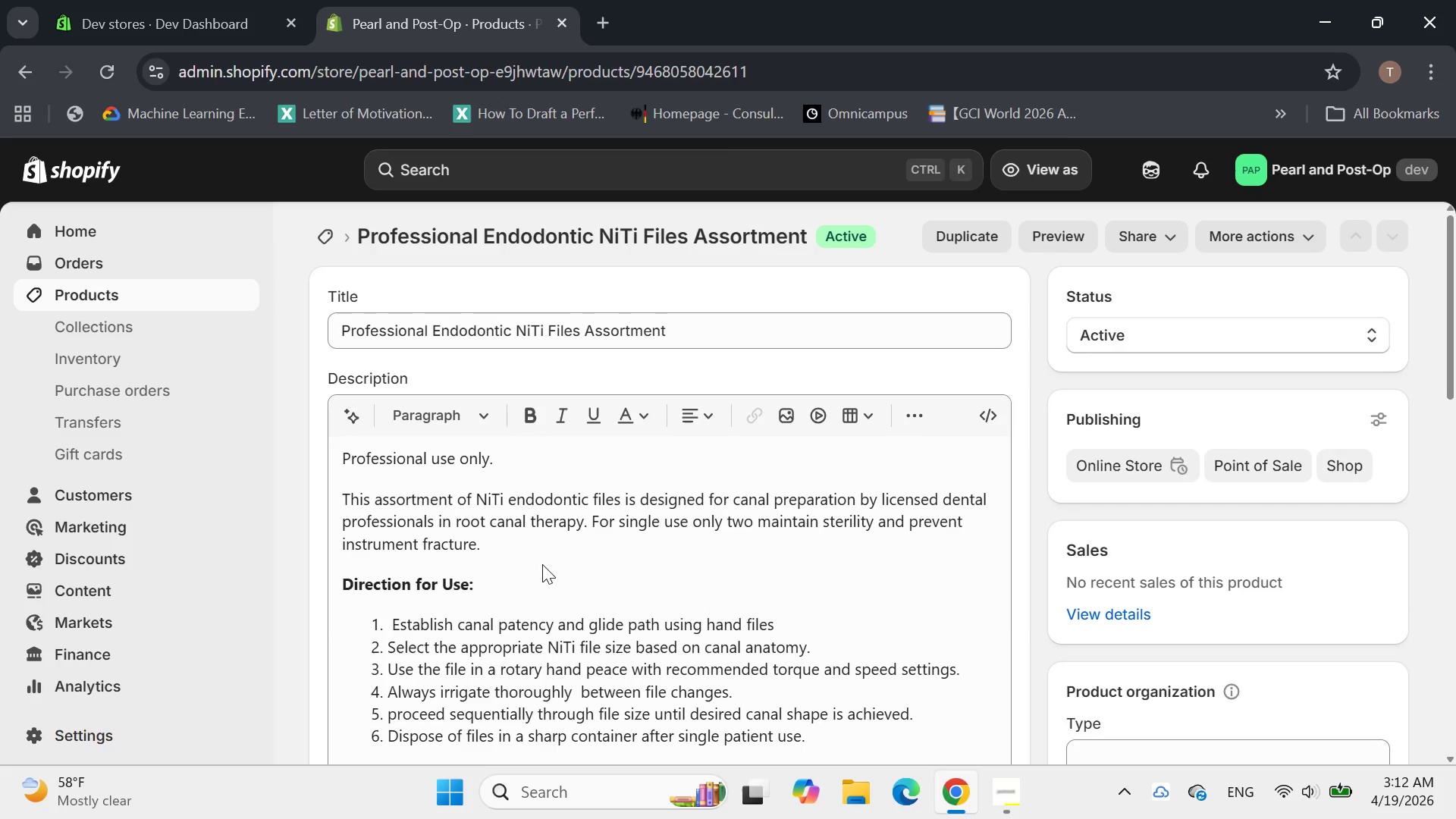 
left_click([323, 227])
 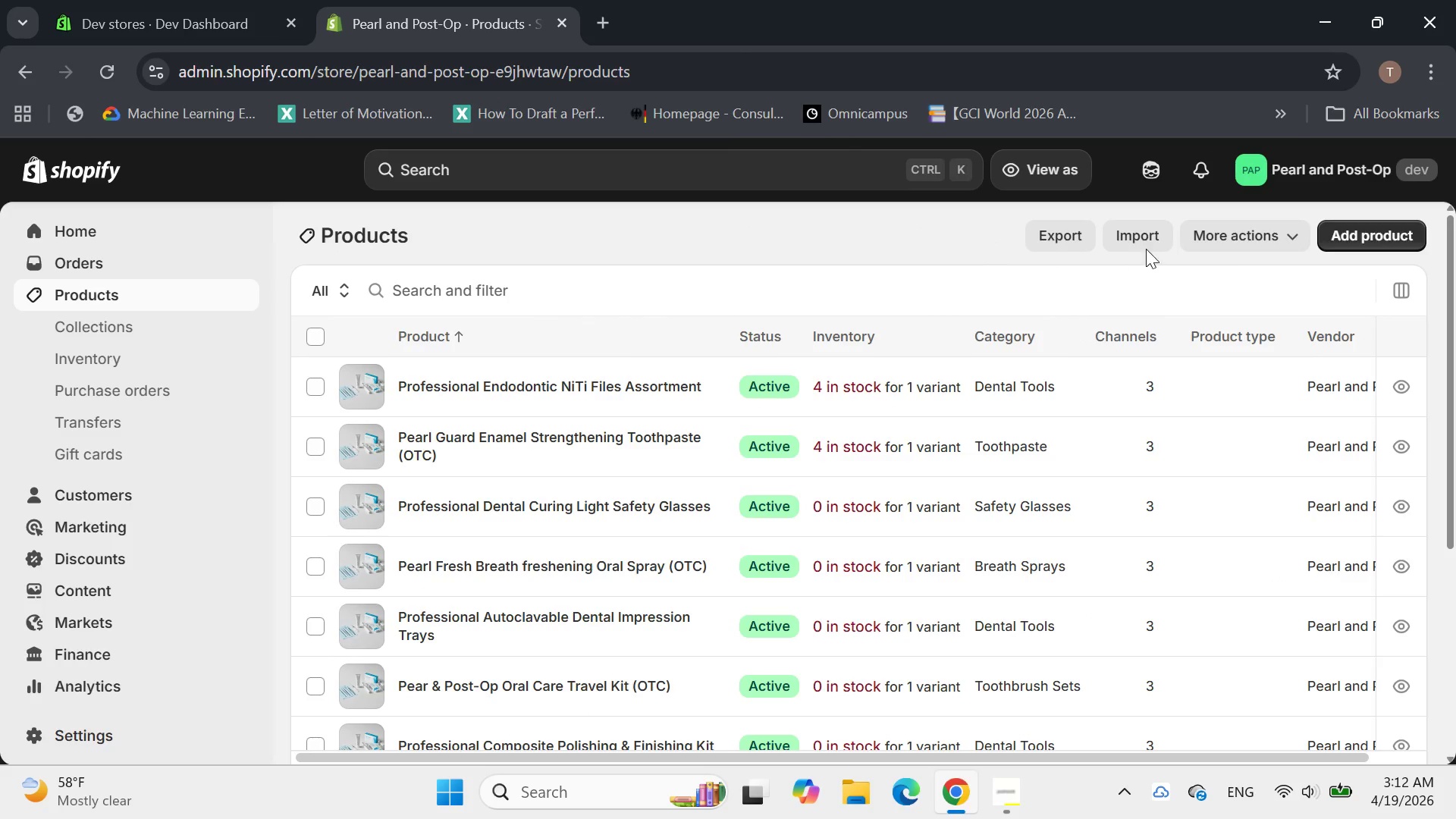 
left_click([1353, 243])
 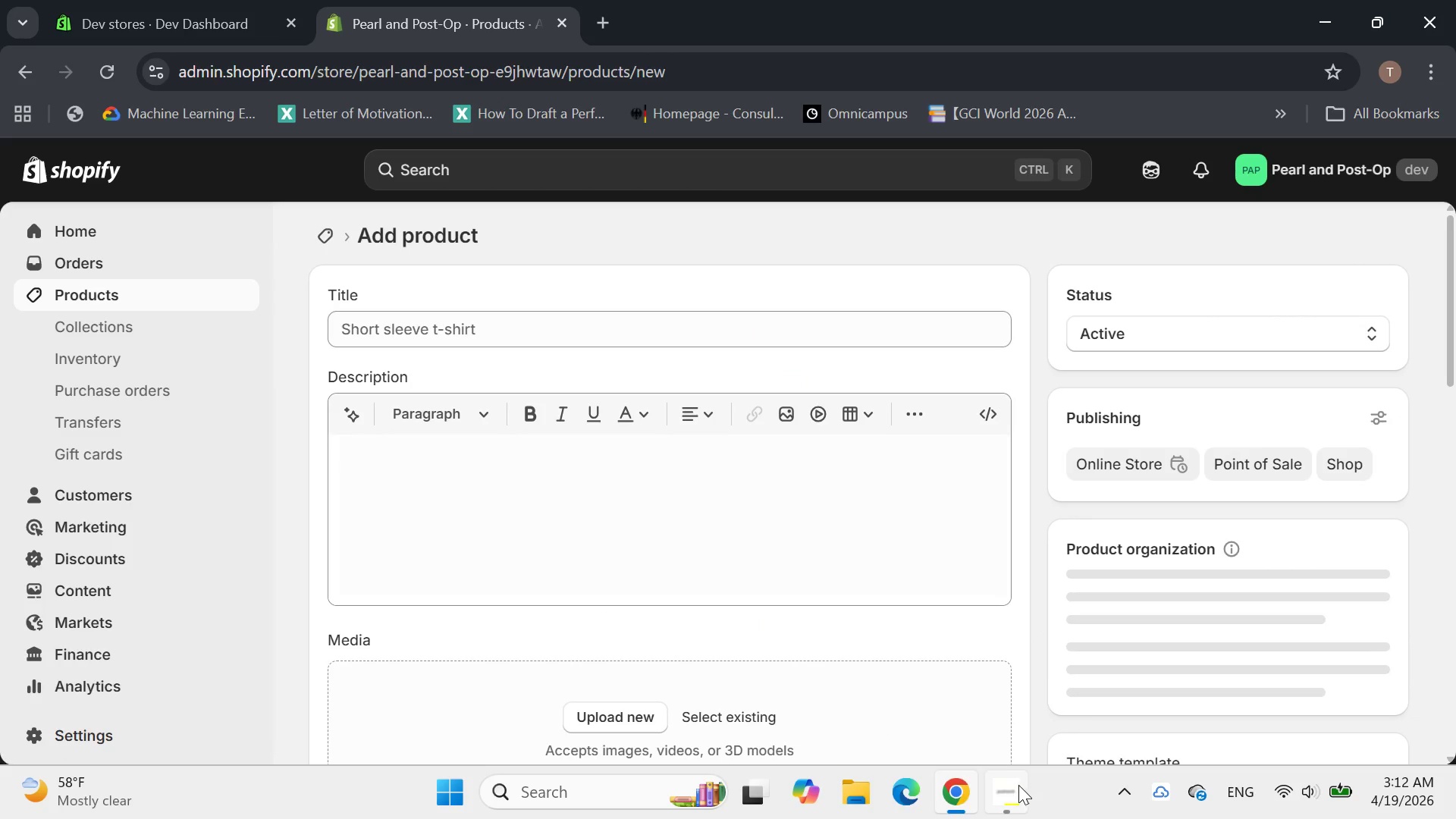 
left_click([1016, 786])